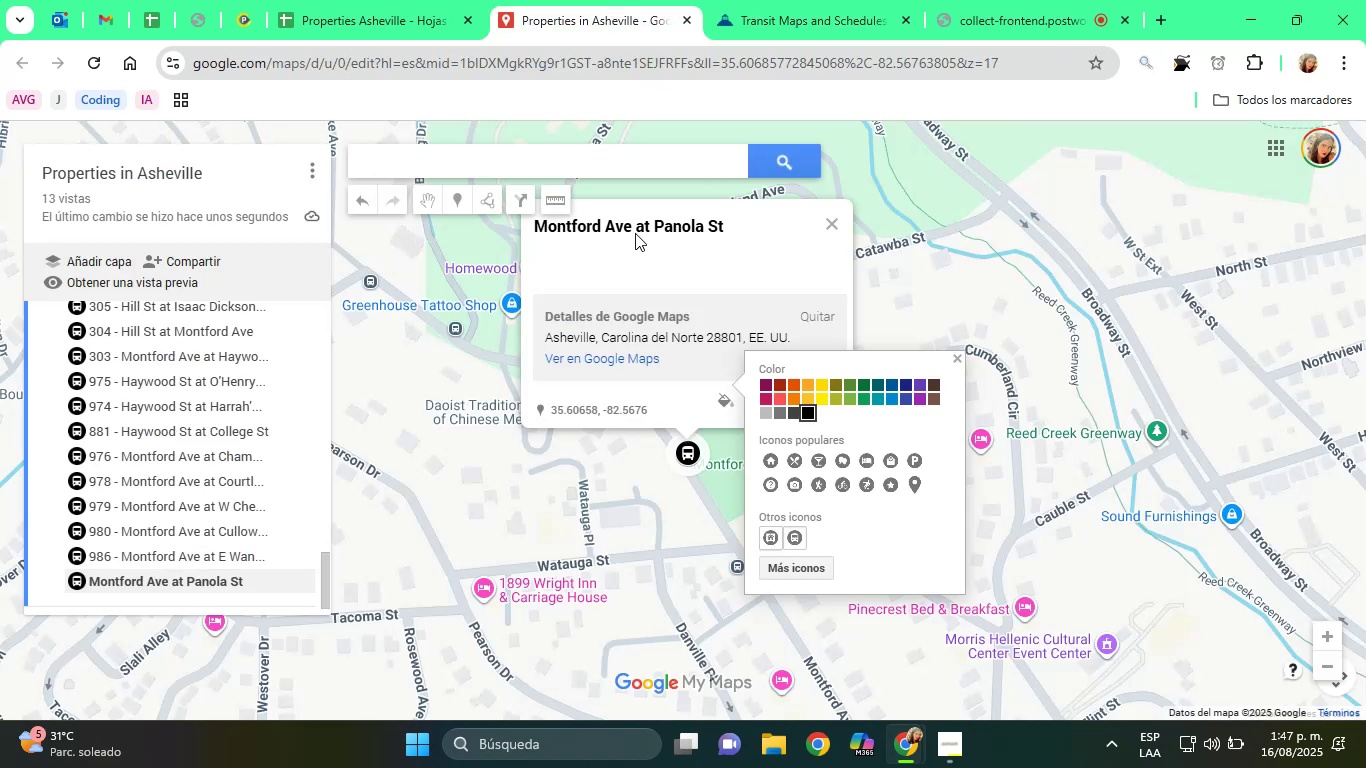 
left_click([635, 233])
 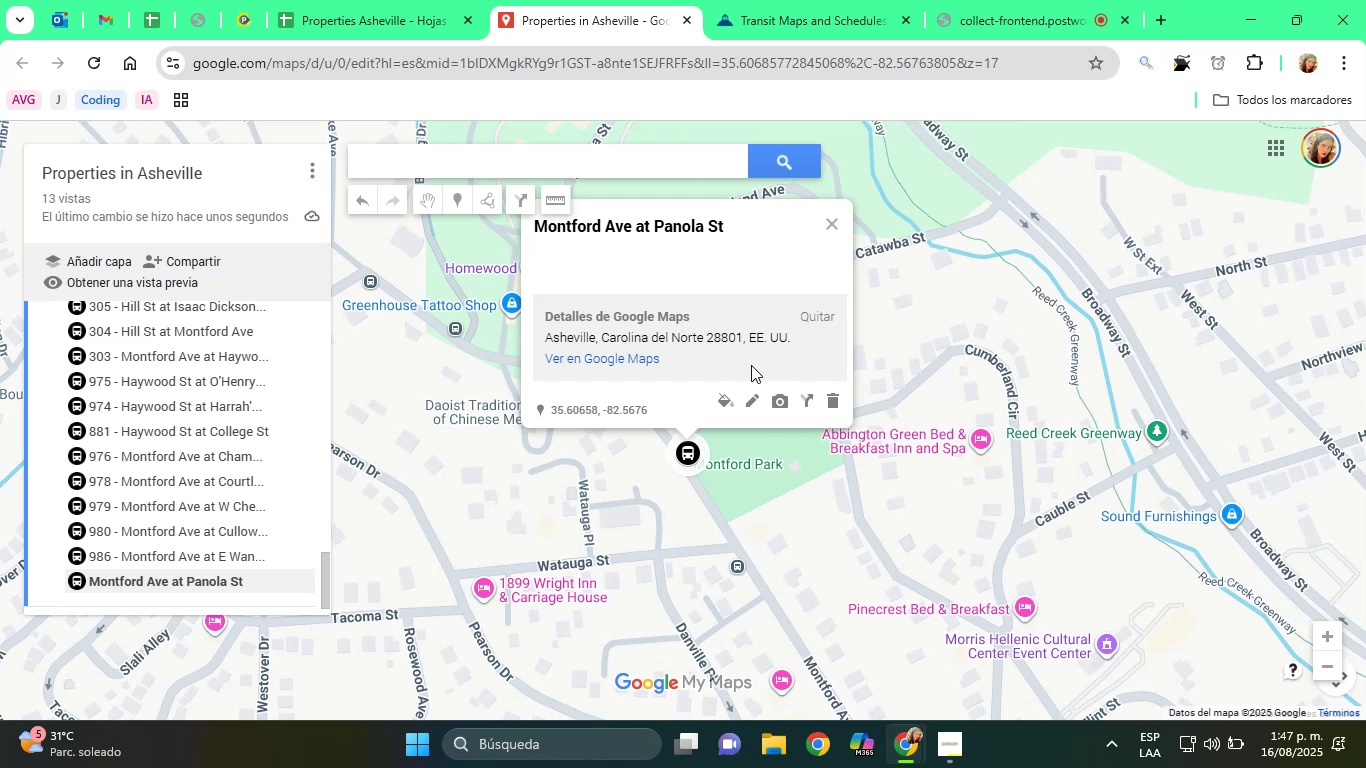 
left_click([738, 405])
 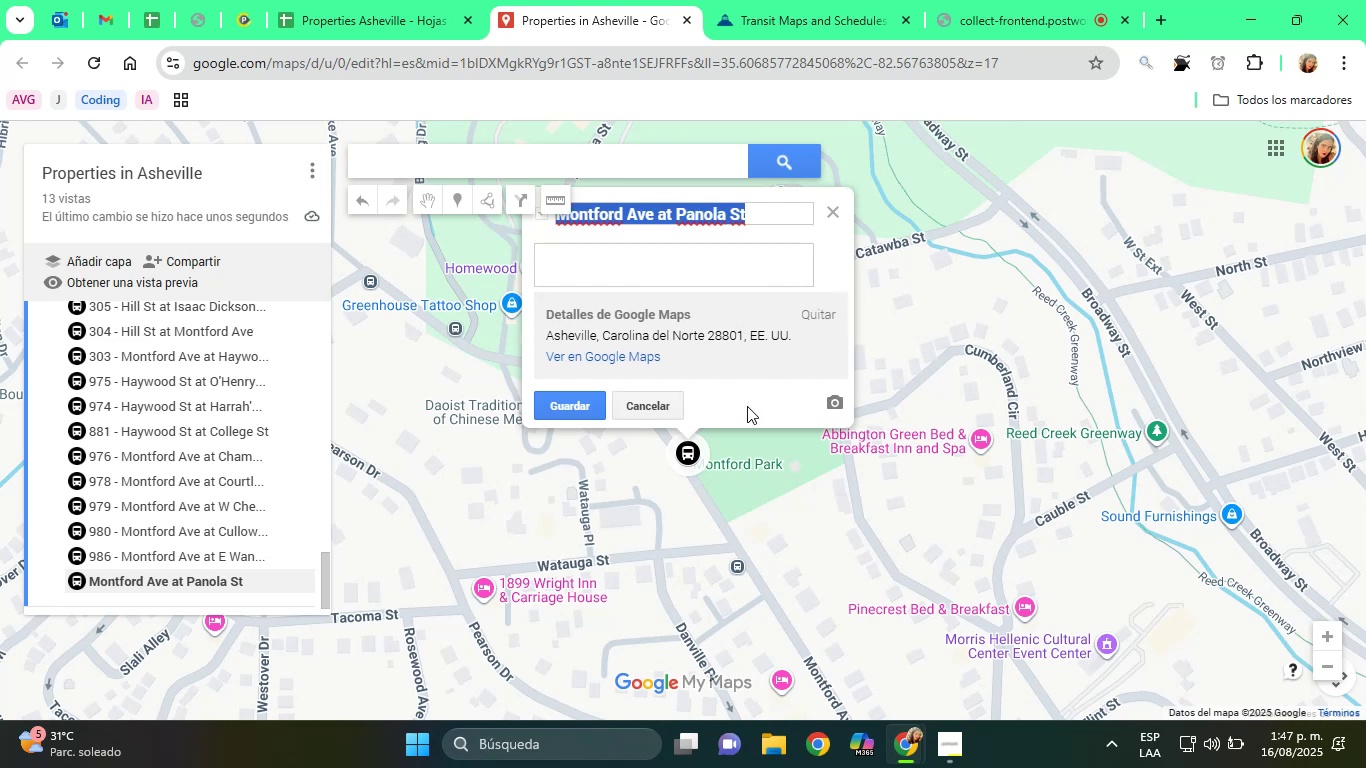 
type([Home]981 - )
key(Tab)
type(Bus Stop)
 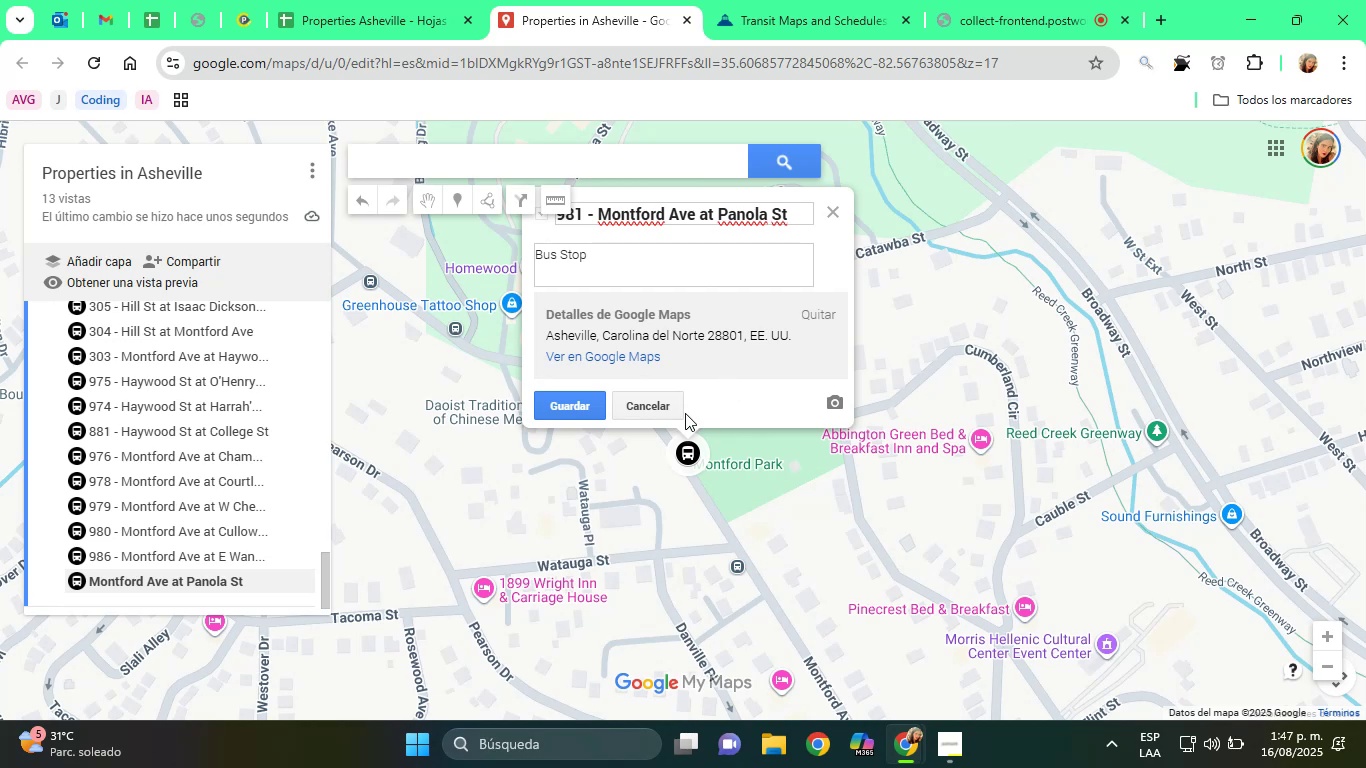 
left_click([580, 407])
 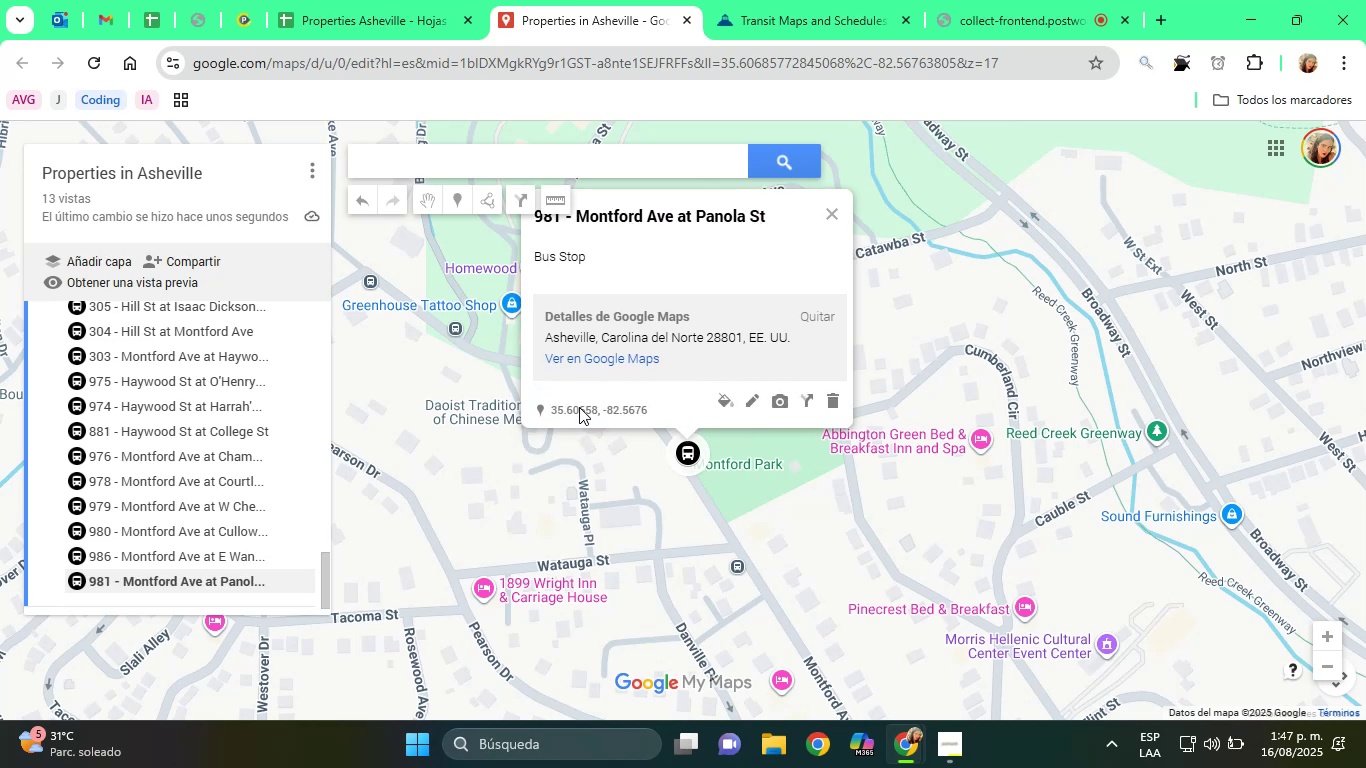 
wait(6.08)
 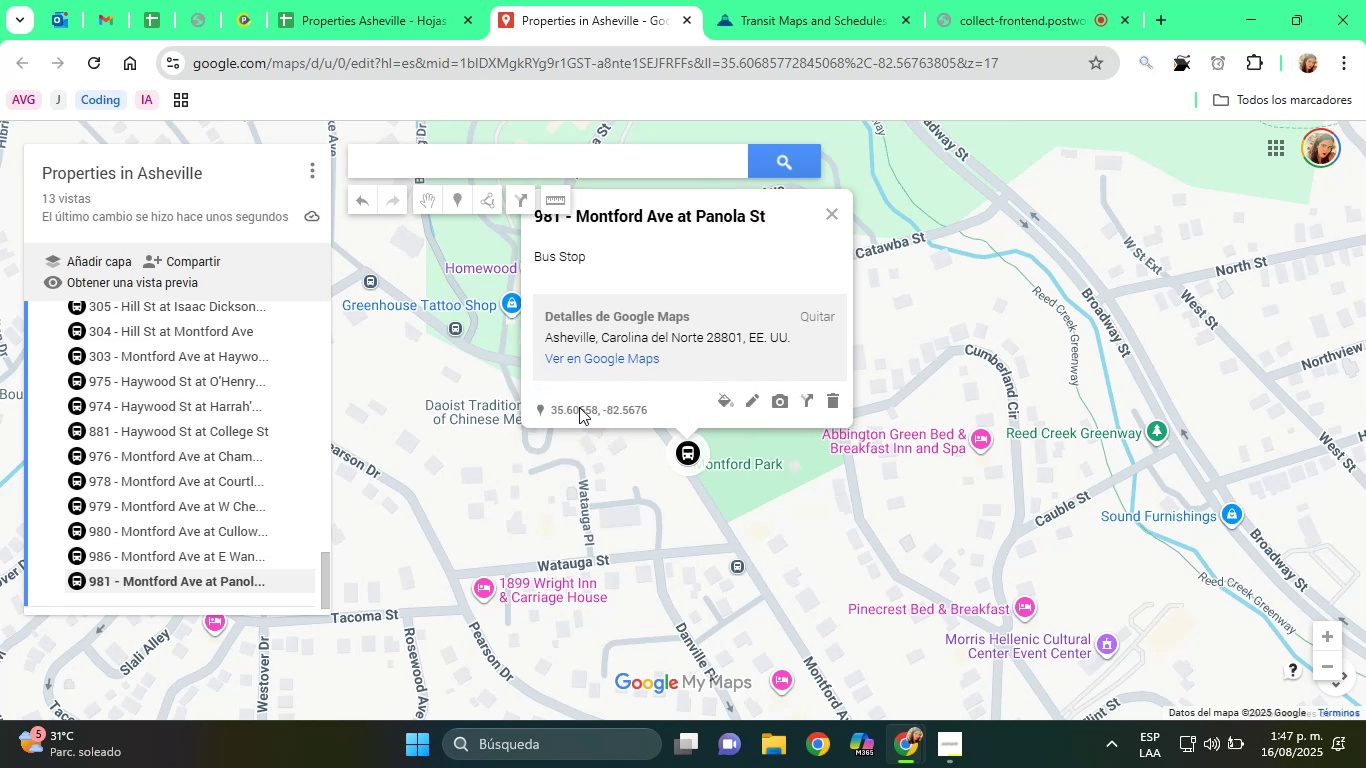 
left_click([822, 0])
 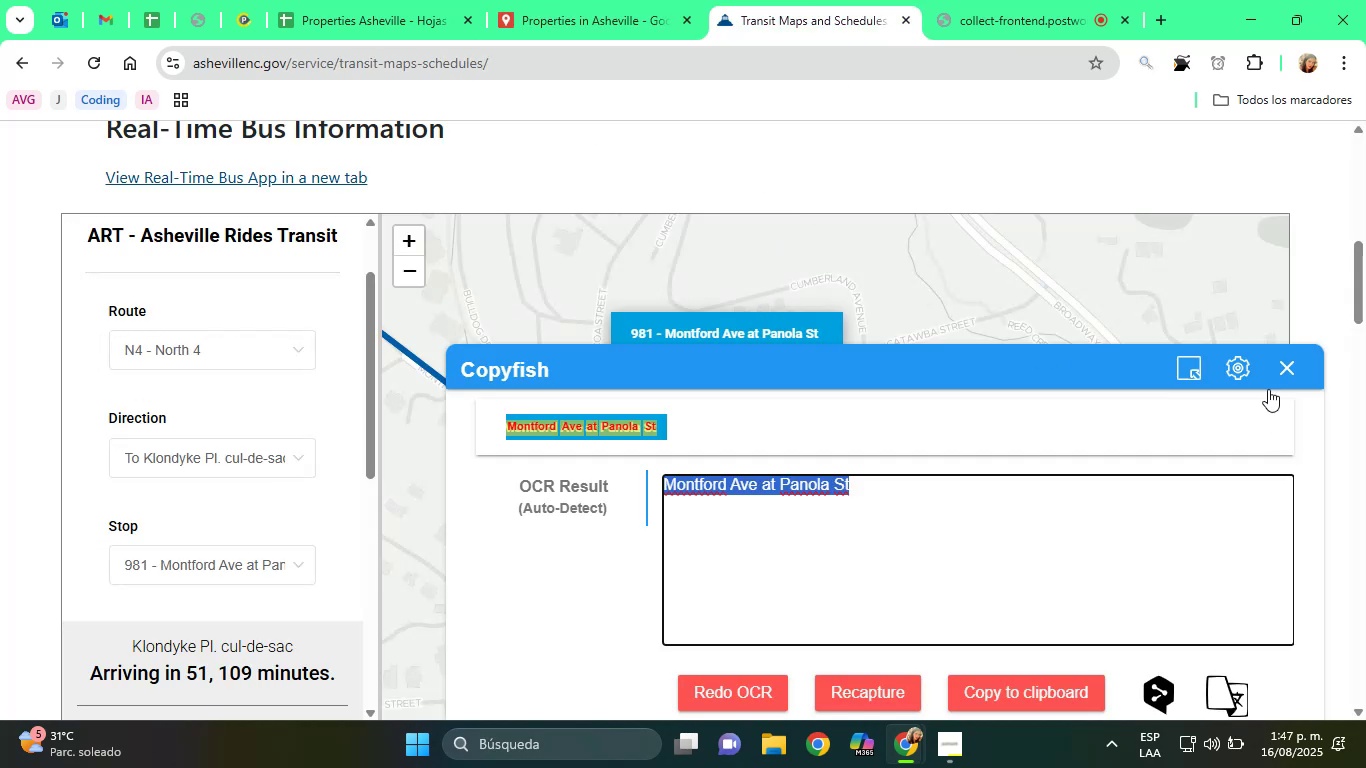 
left_click([1283, 371])
 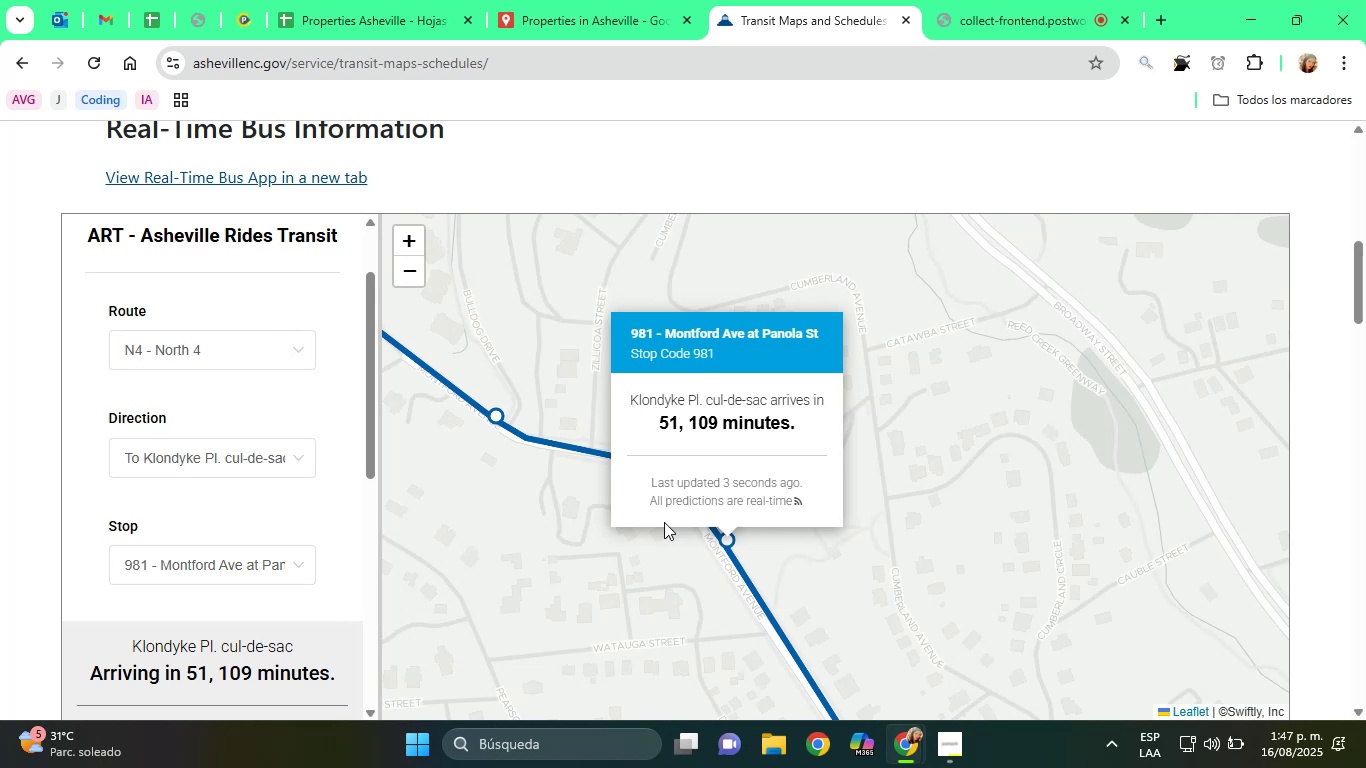 
left_click([598, 534])
 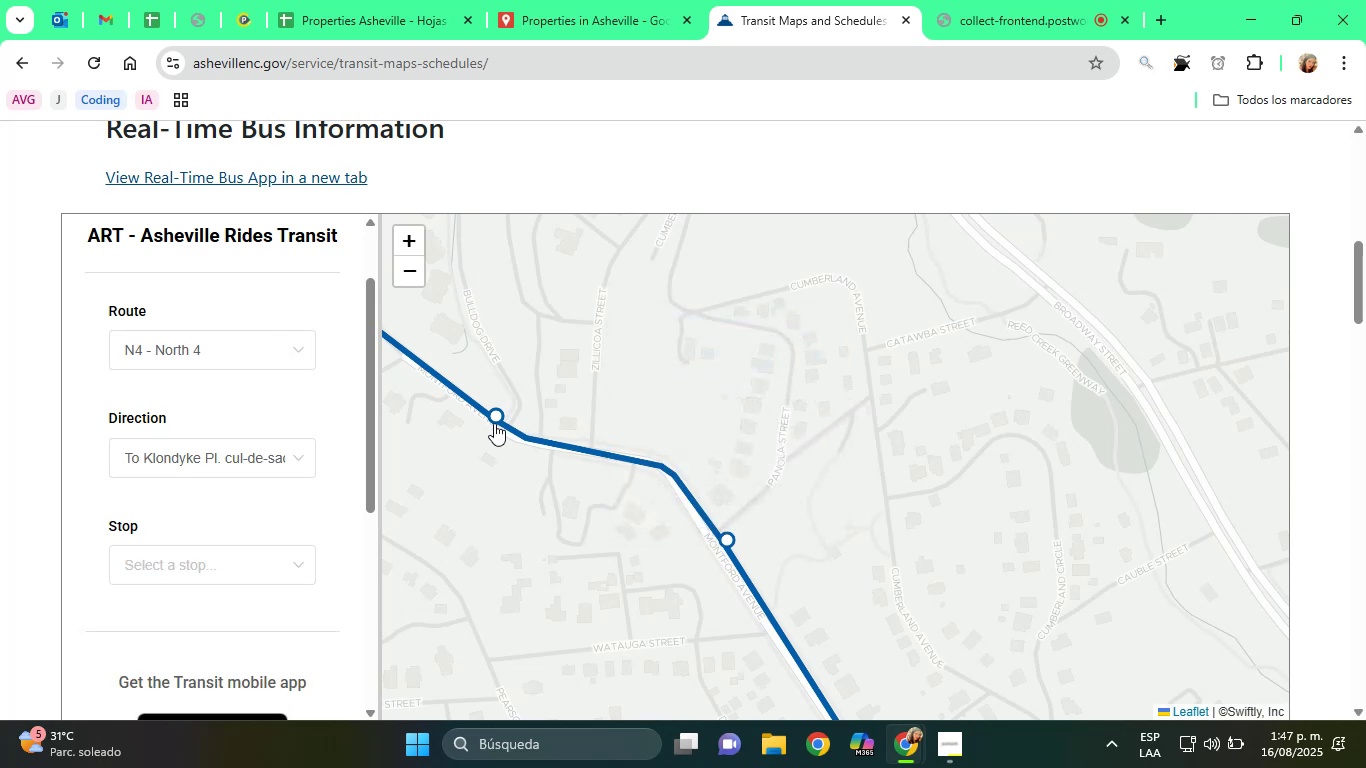 
left_click([495, 414])
 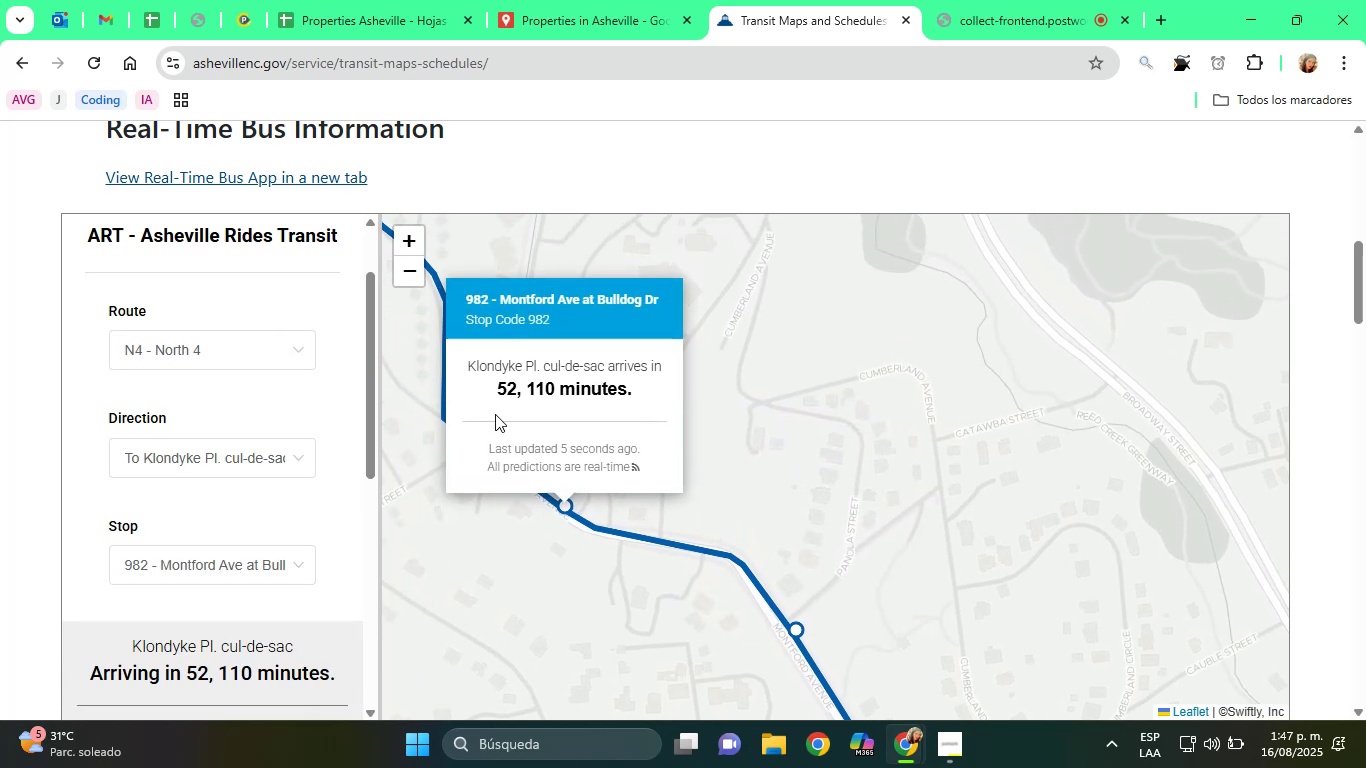 
wait(9.55)
 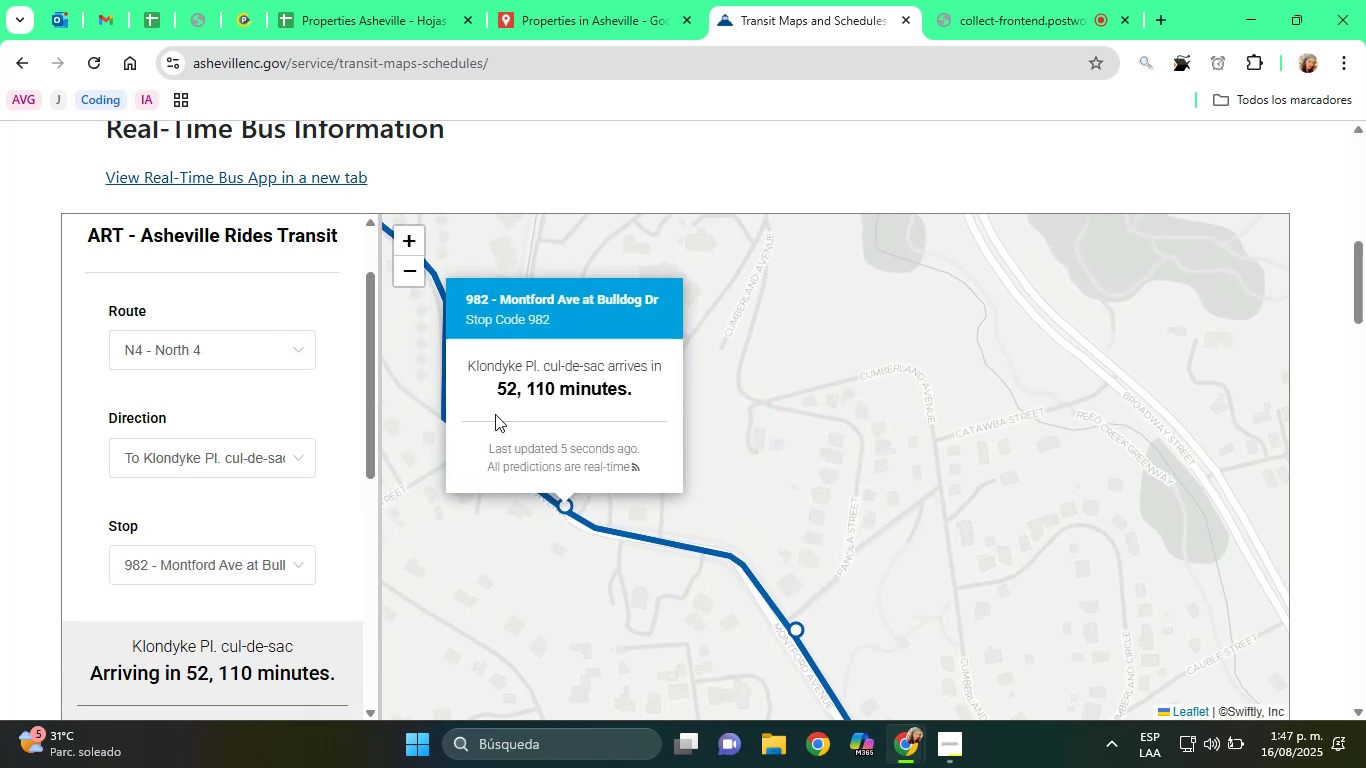 
left_click([1175, 70])
 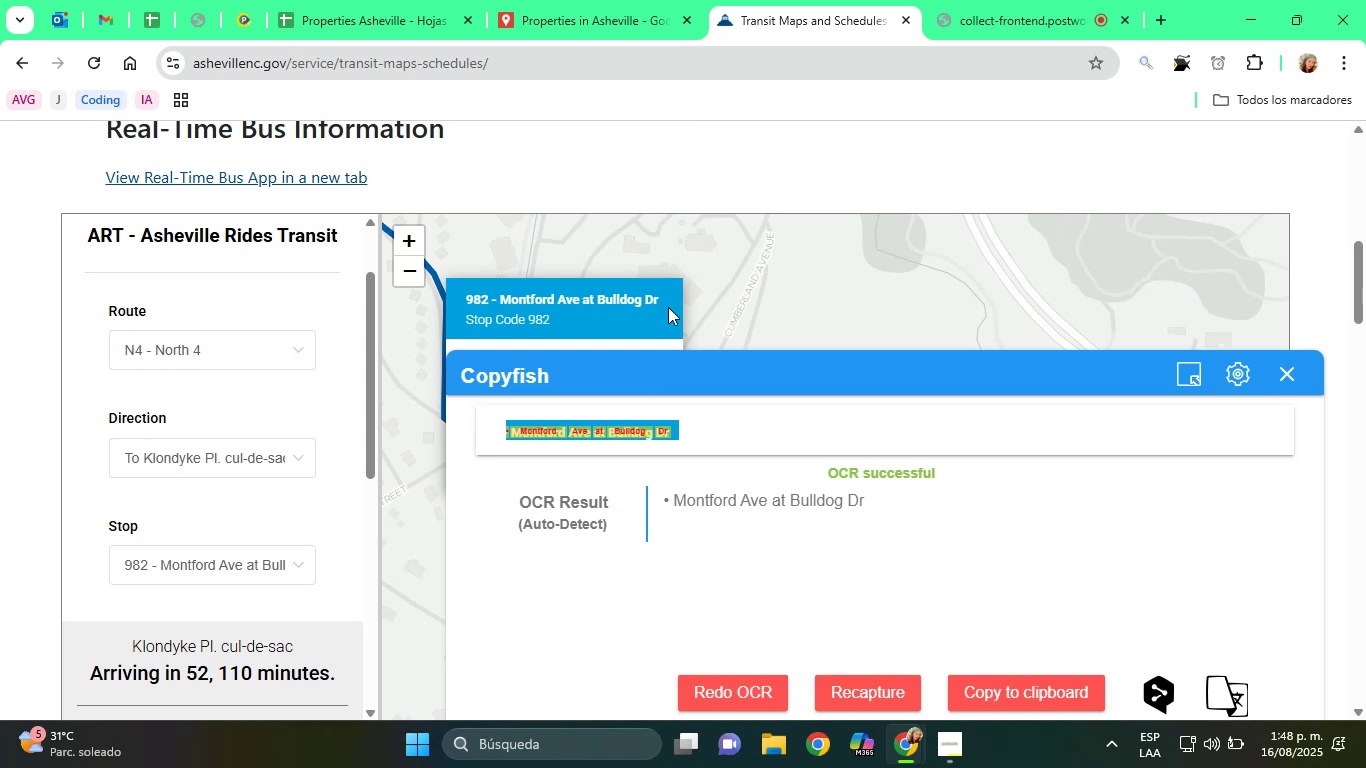 
wait(14.85)
 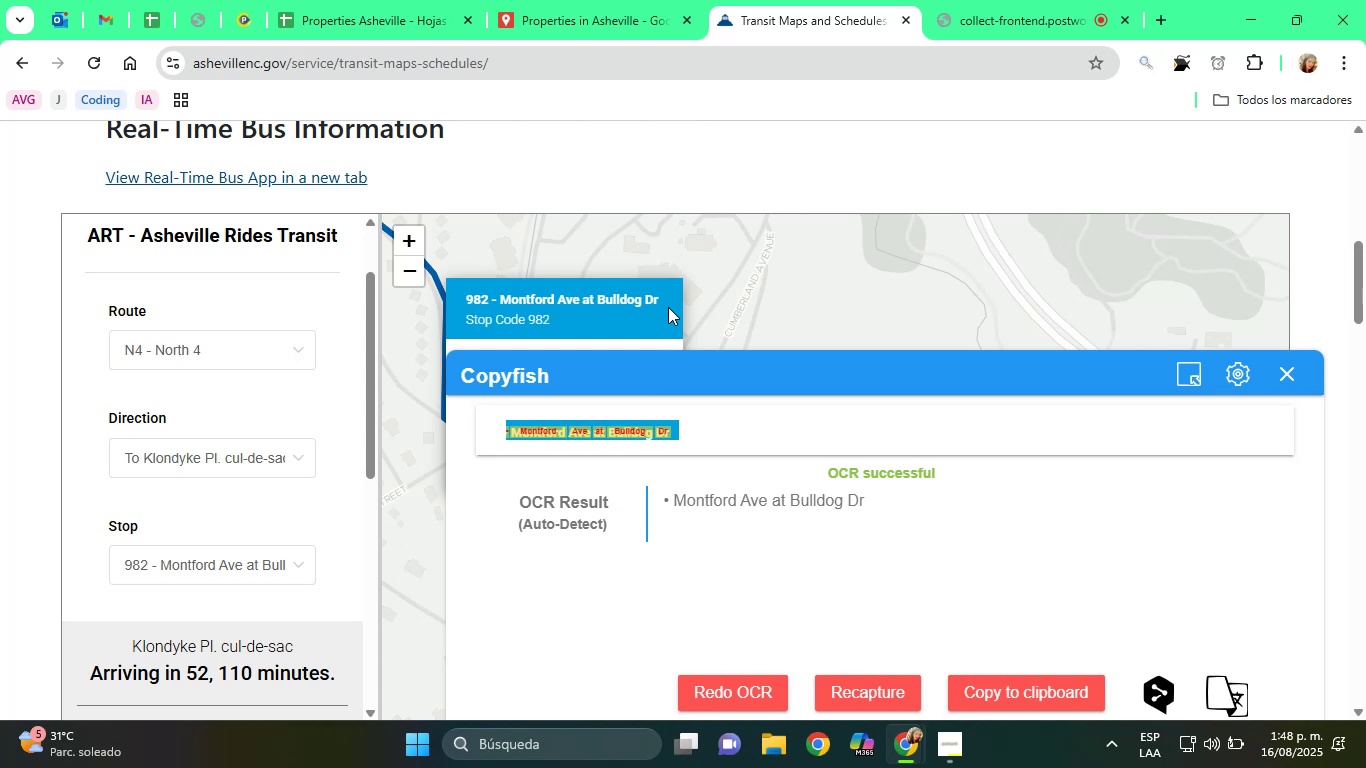 
right_click([708, 504])
 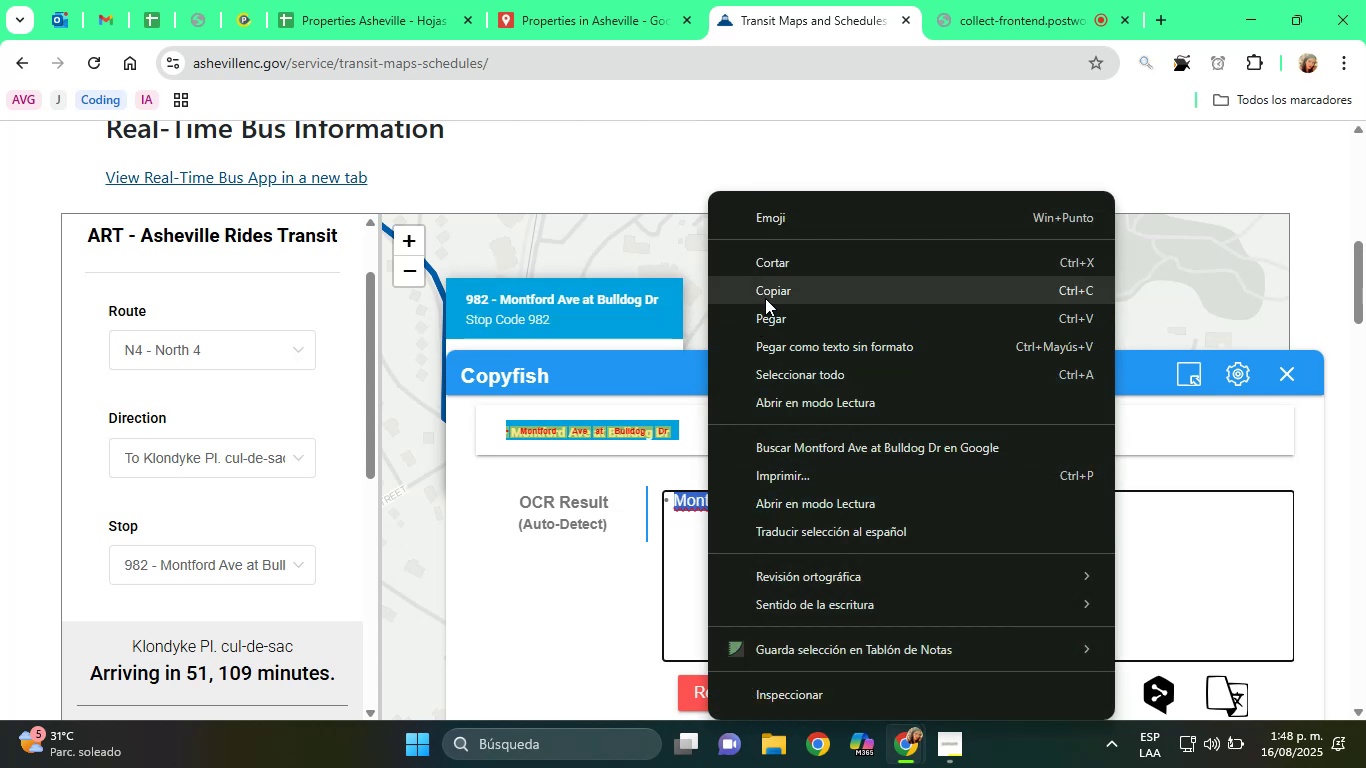 
left_click([537, 0])
 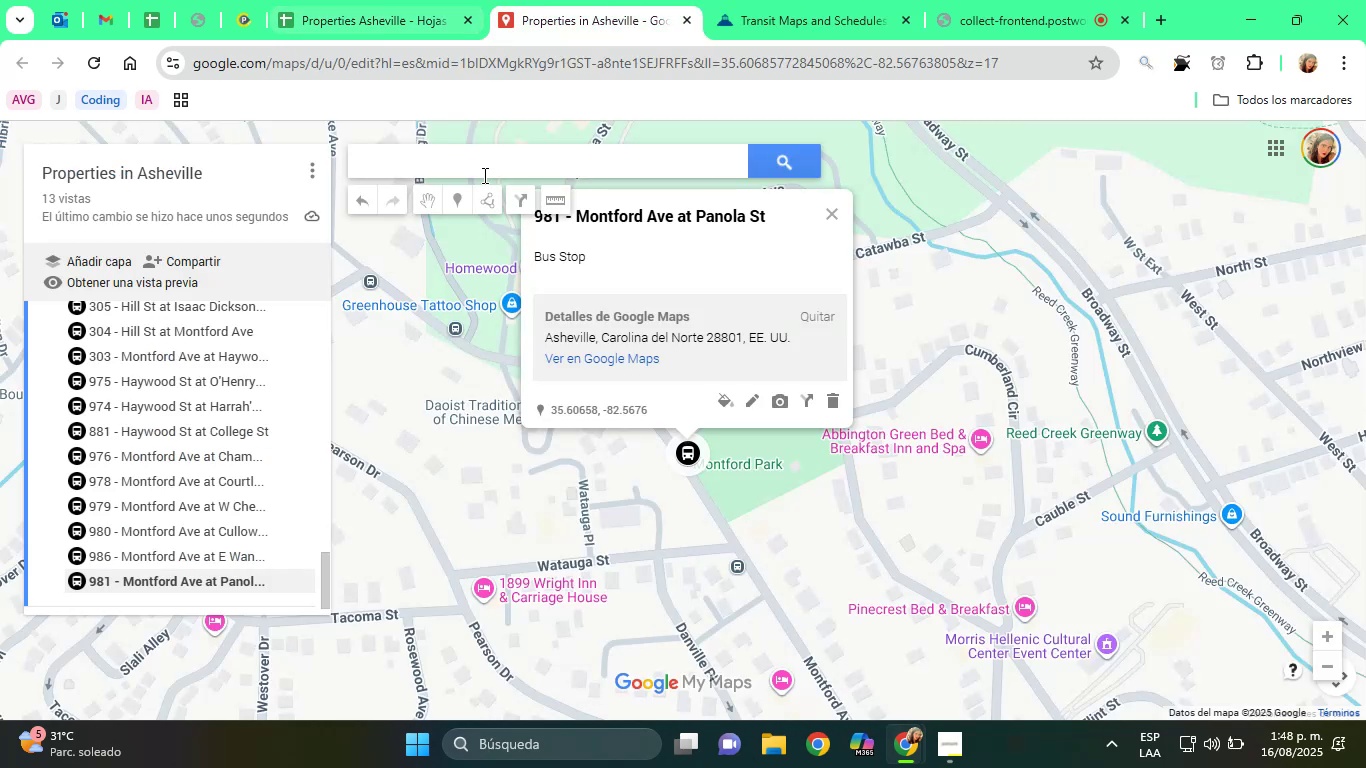 
right_click([430, 160])
 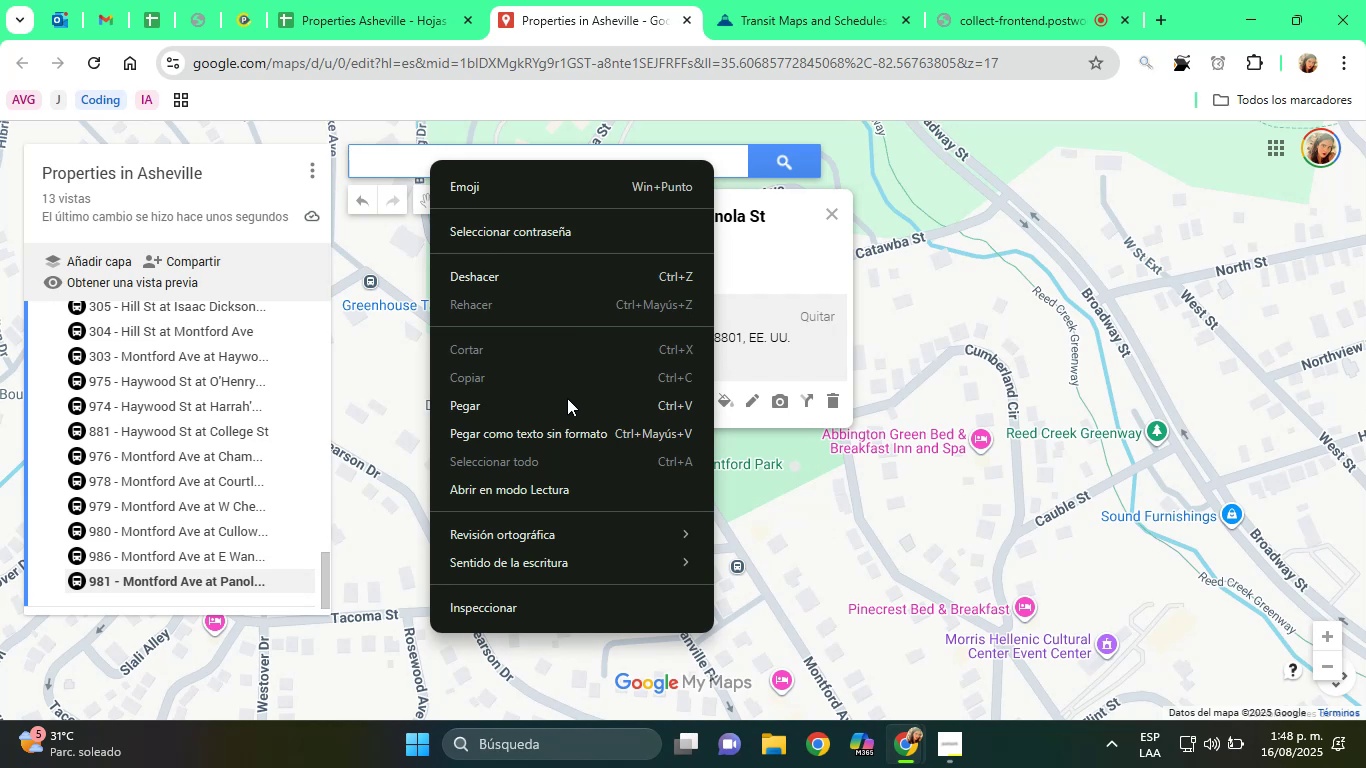 
left_click([566, 400])
 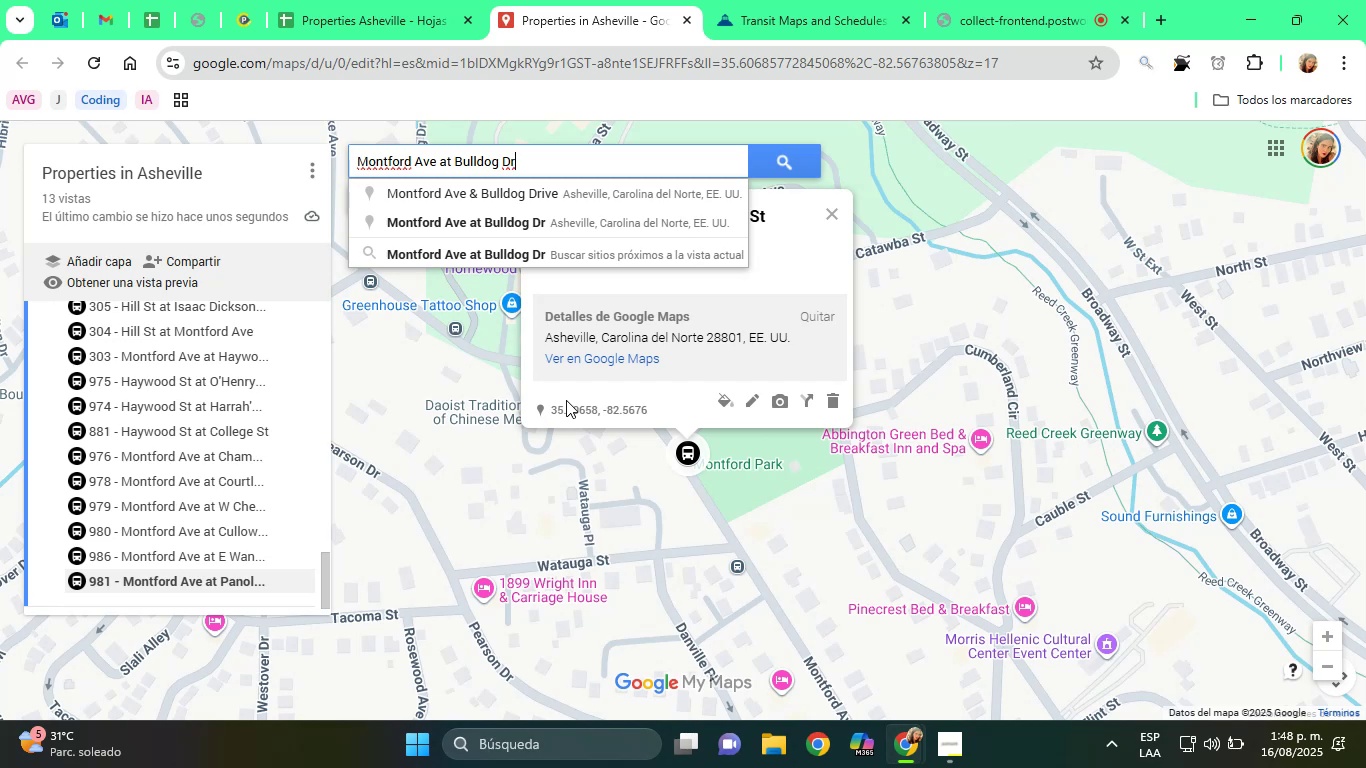 
wait(24.22)
 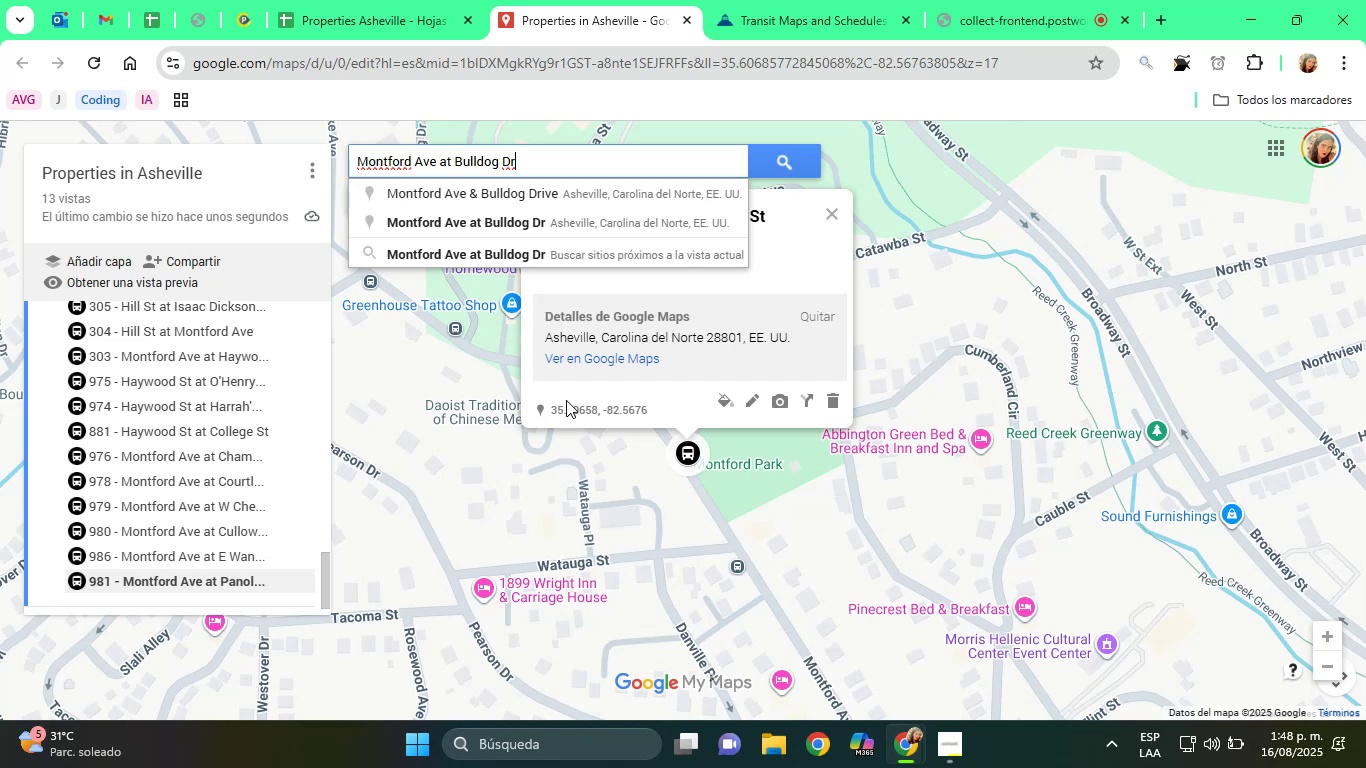 
left_click([540, 216])
 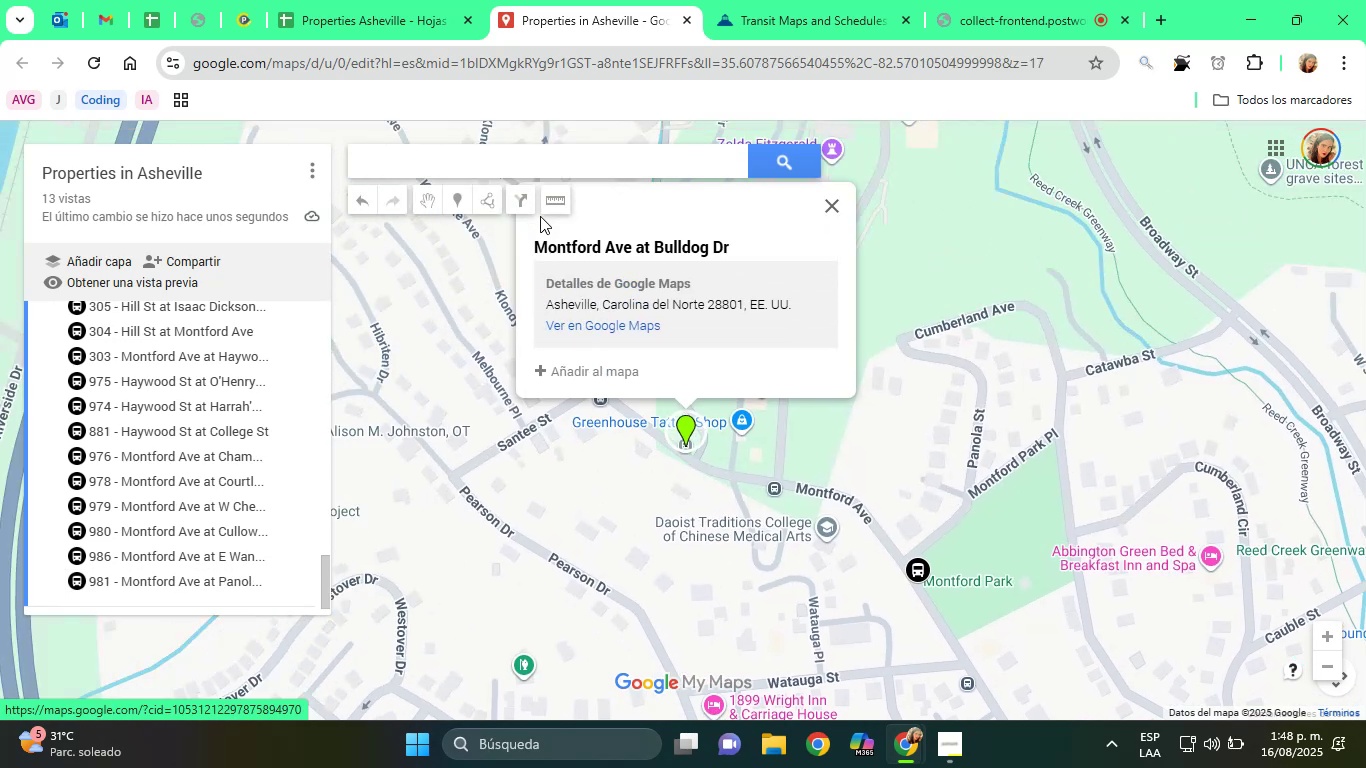 
wait(5.84)
 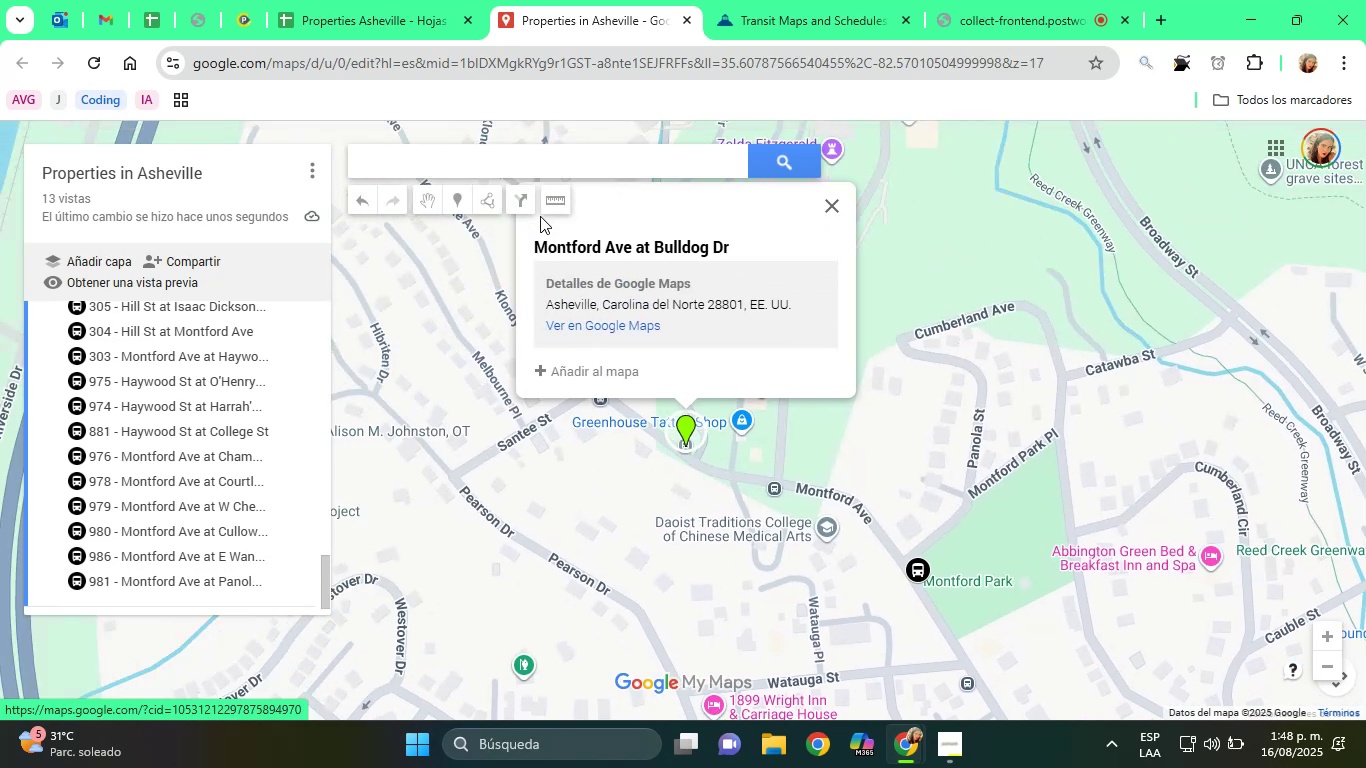 
left_click([616, 359])
 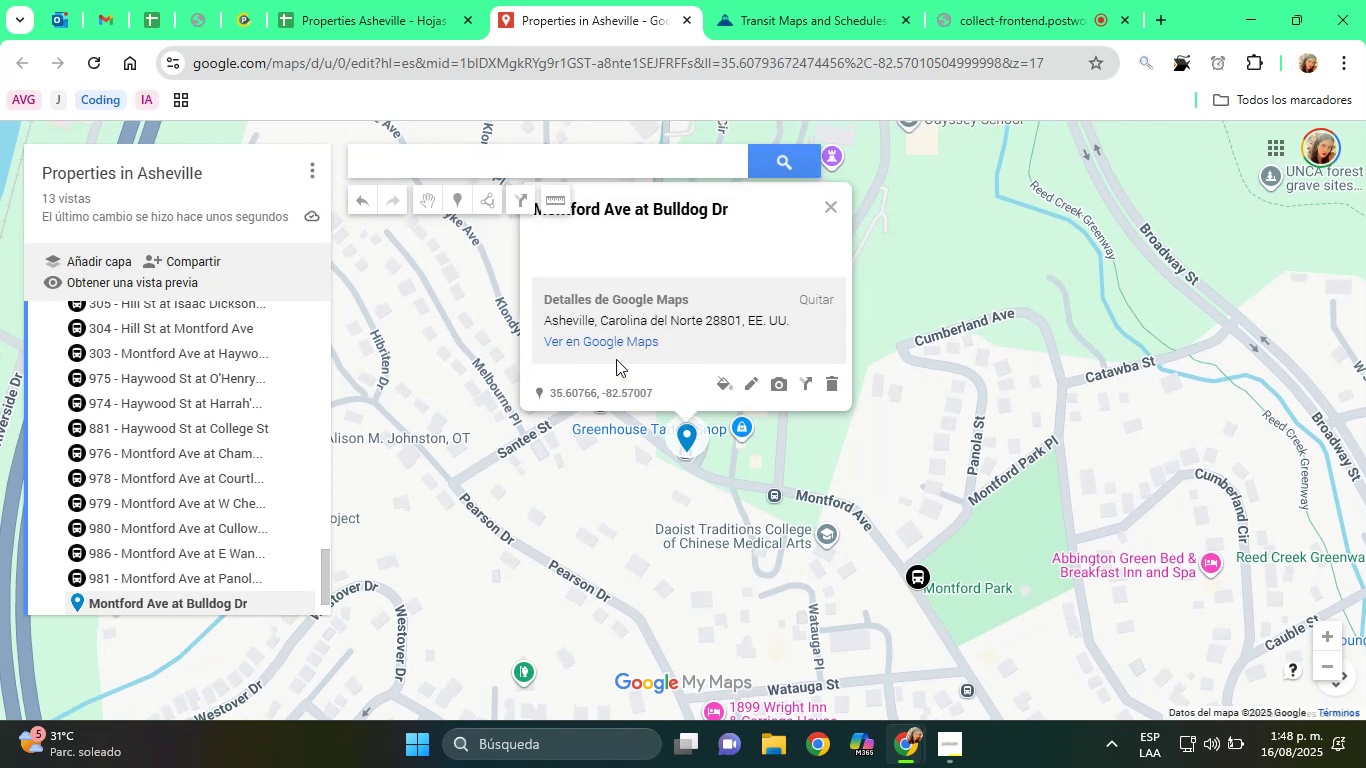 
wait(8.91)
 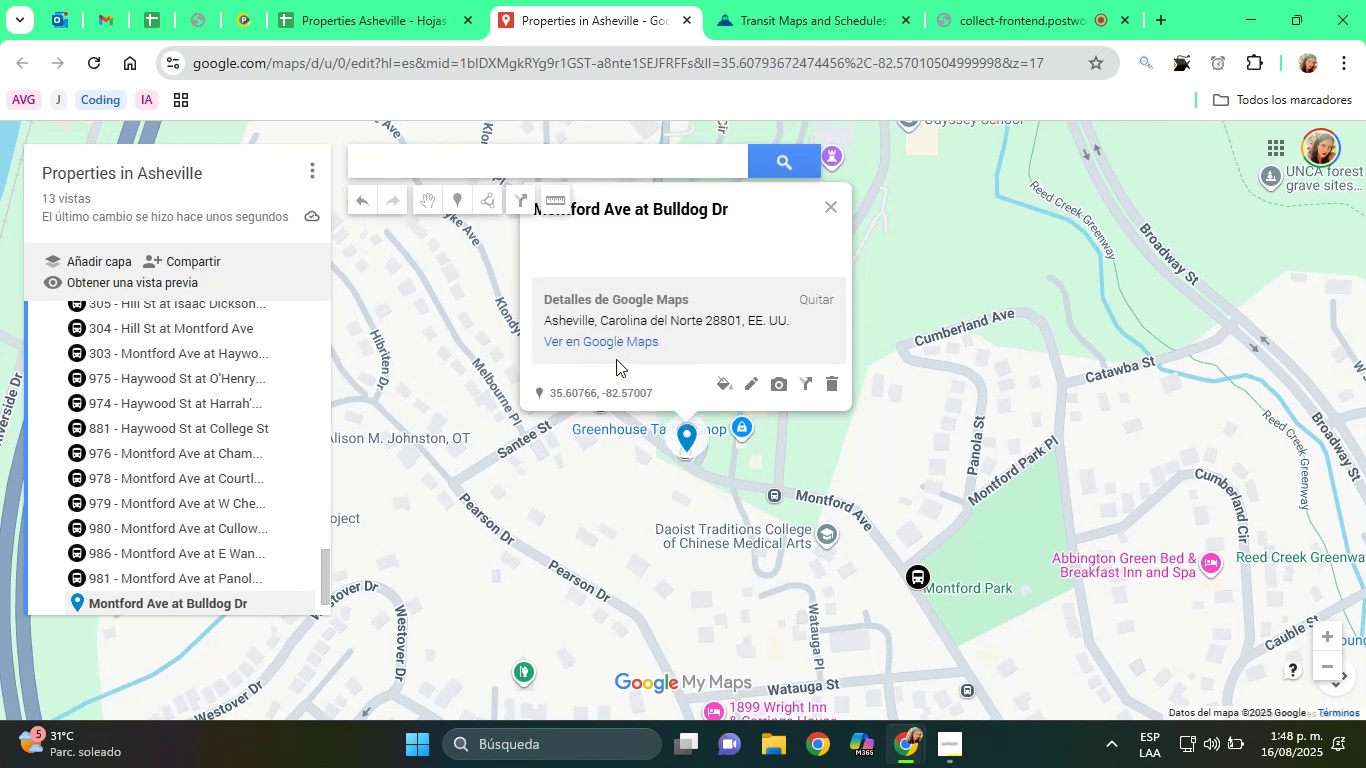 
double_click([726, 380])
 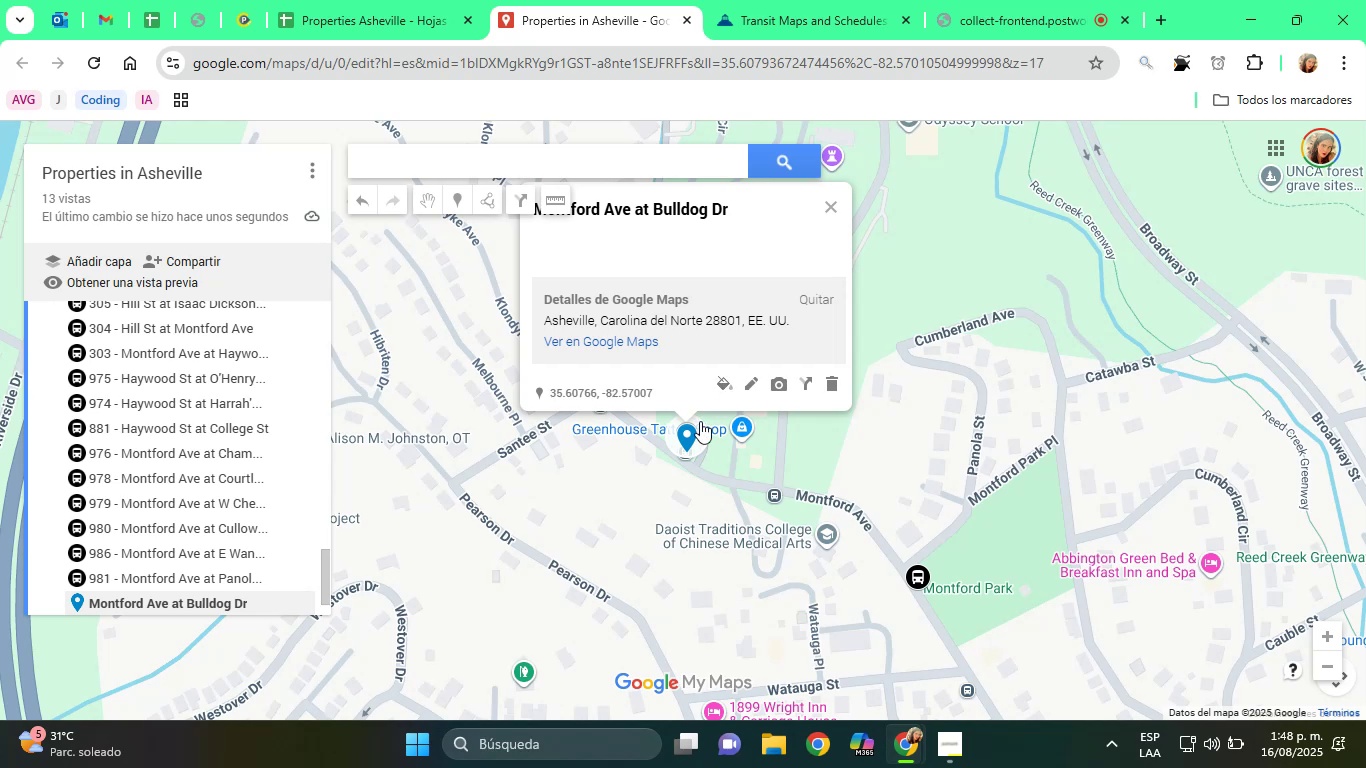 
left_click([731, 387])
 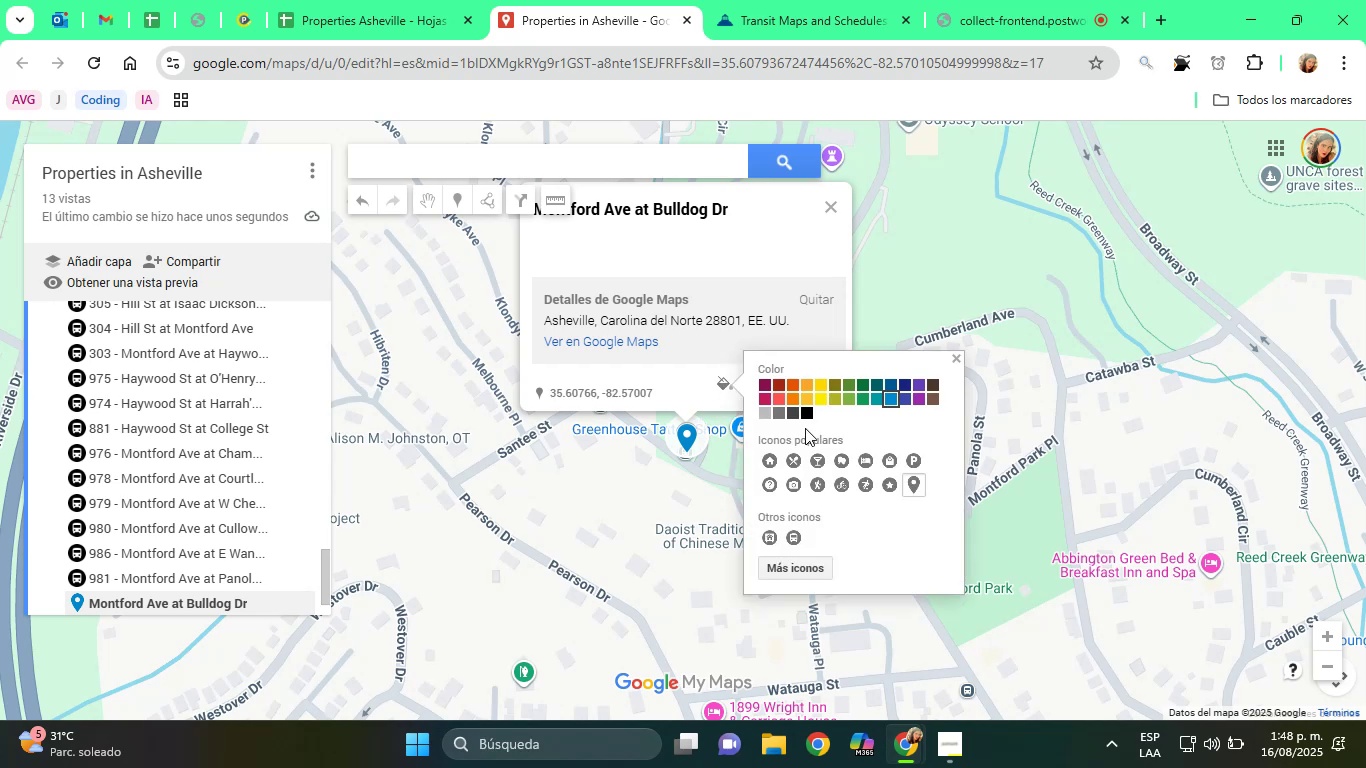 
left_click([809, 411])
 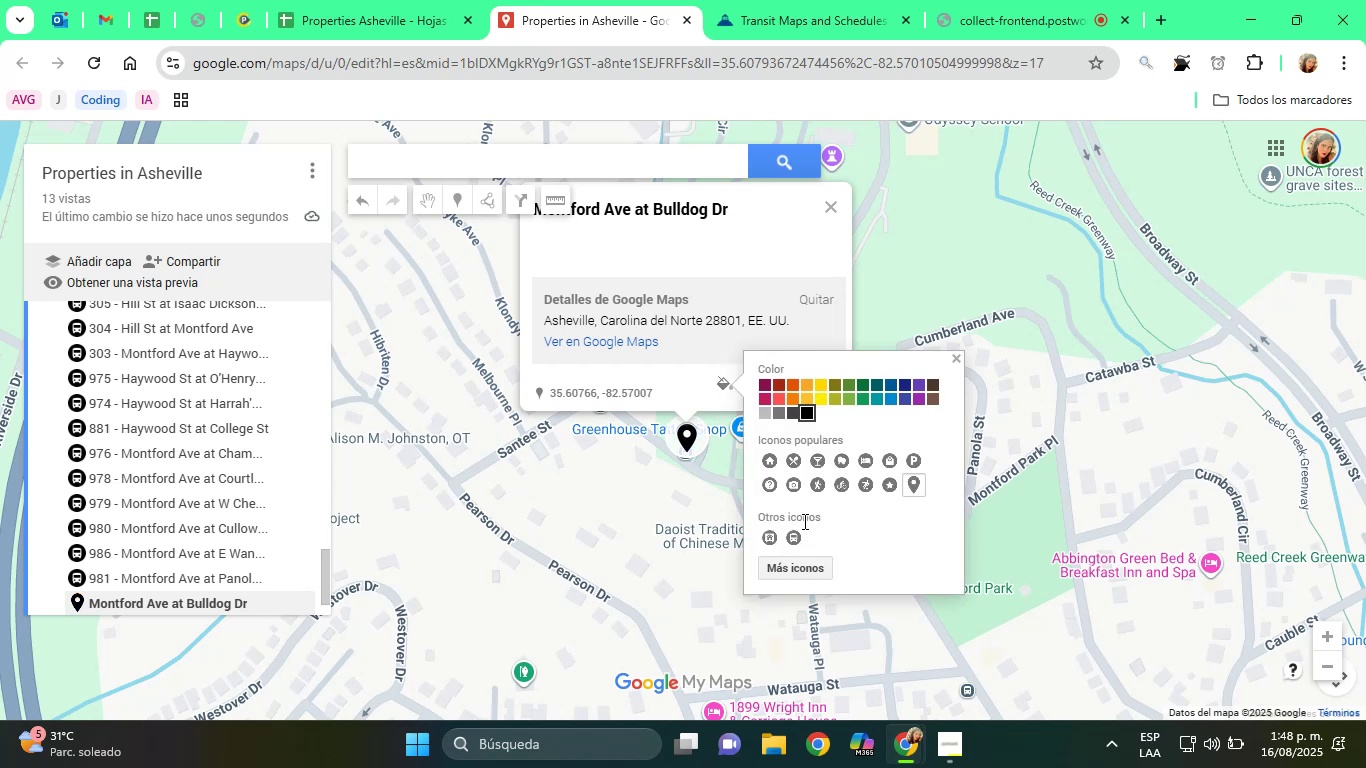 
left_click([799, 537])
 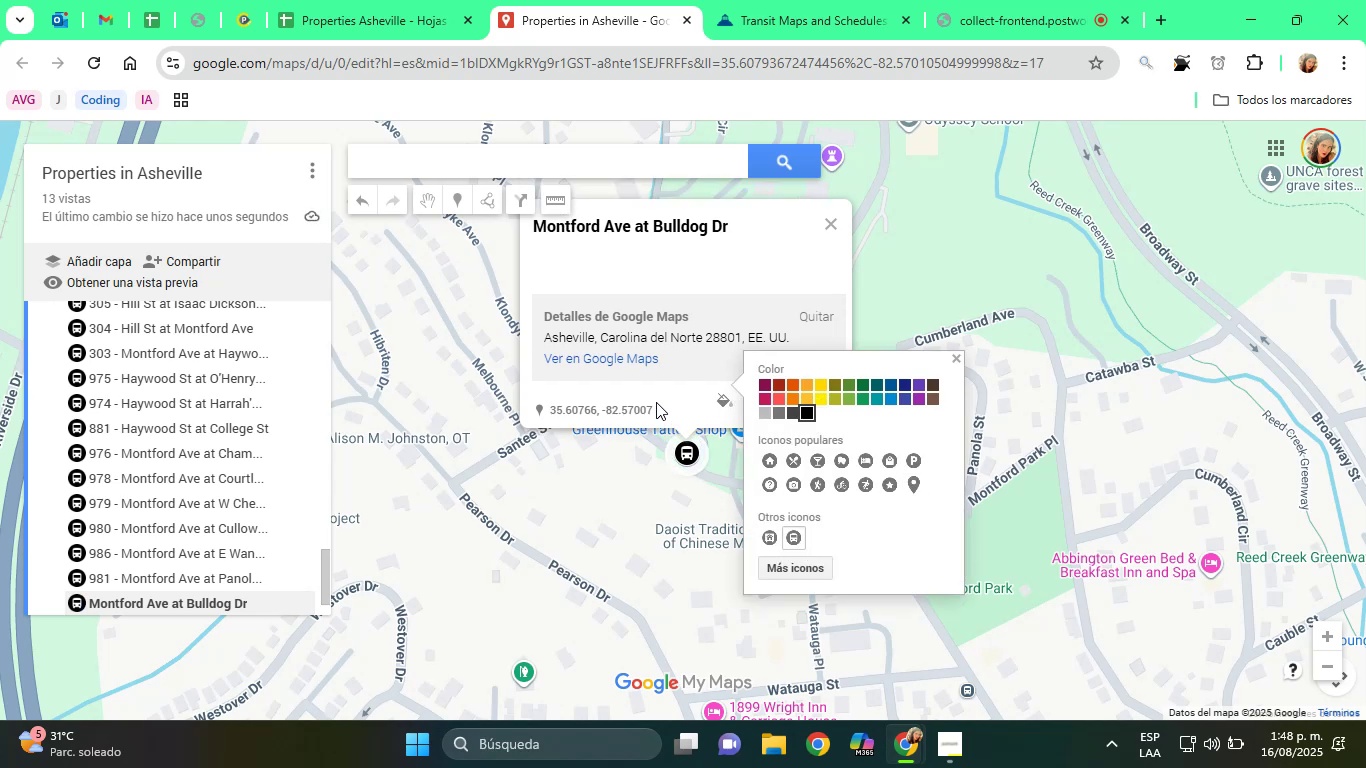 
left_click([656, 392])
 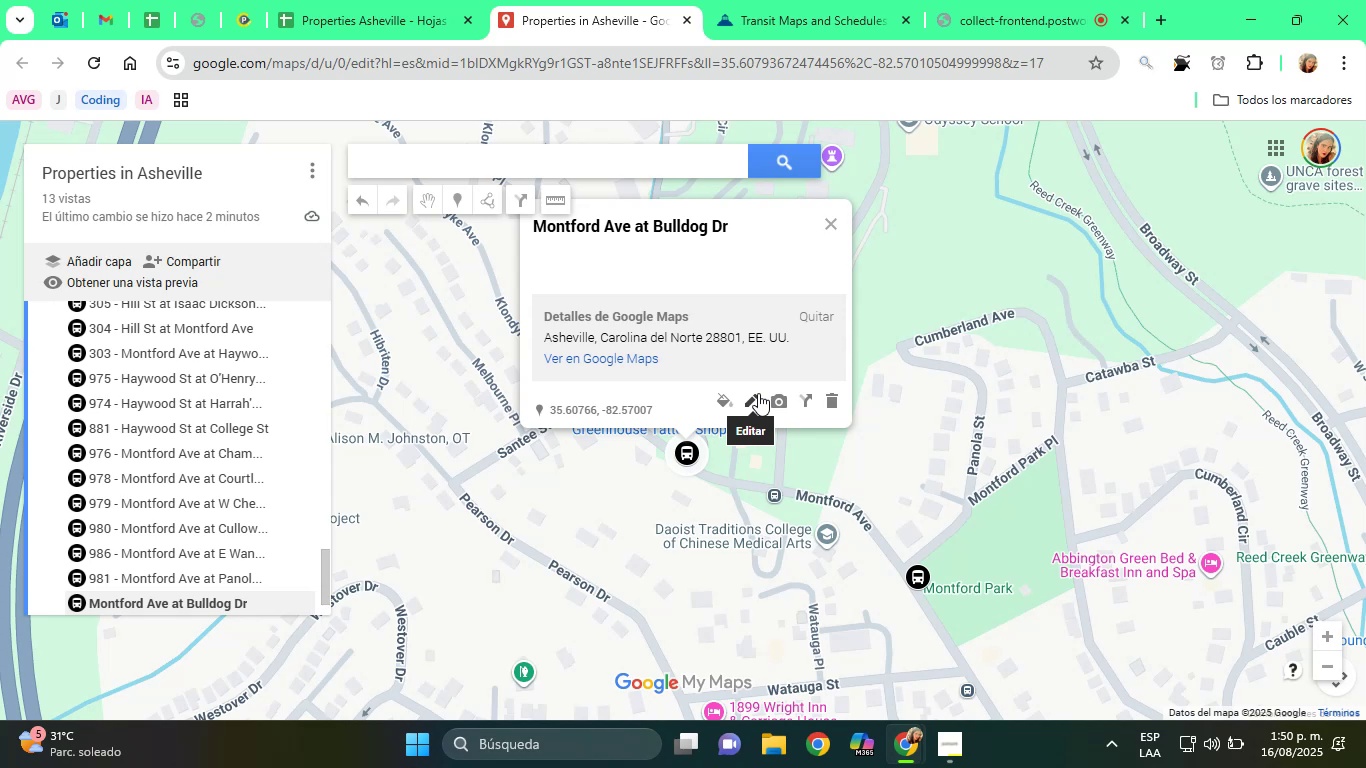 
wait(121.48)
 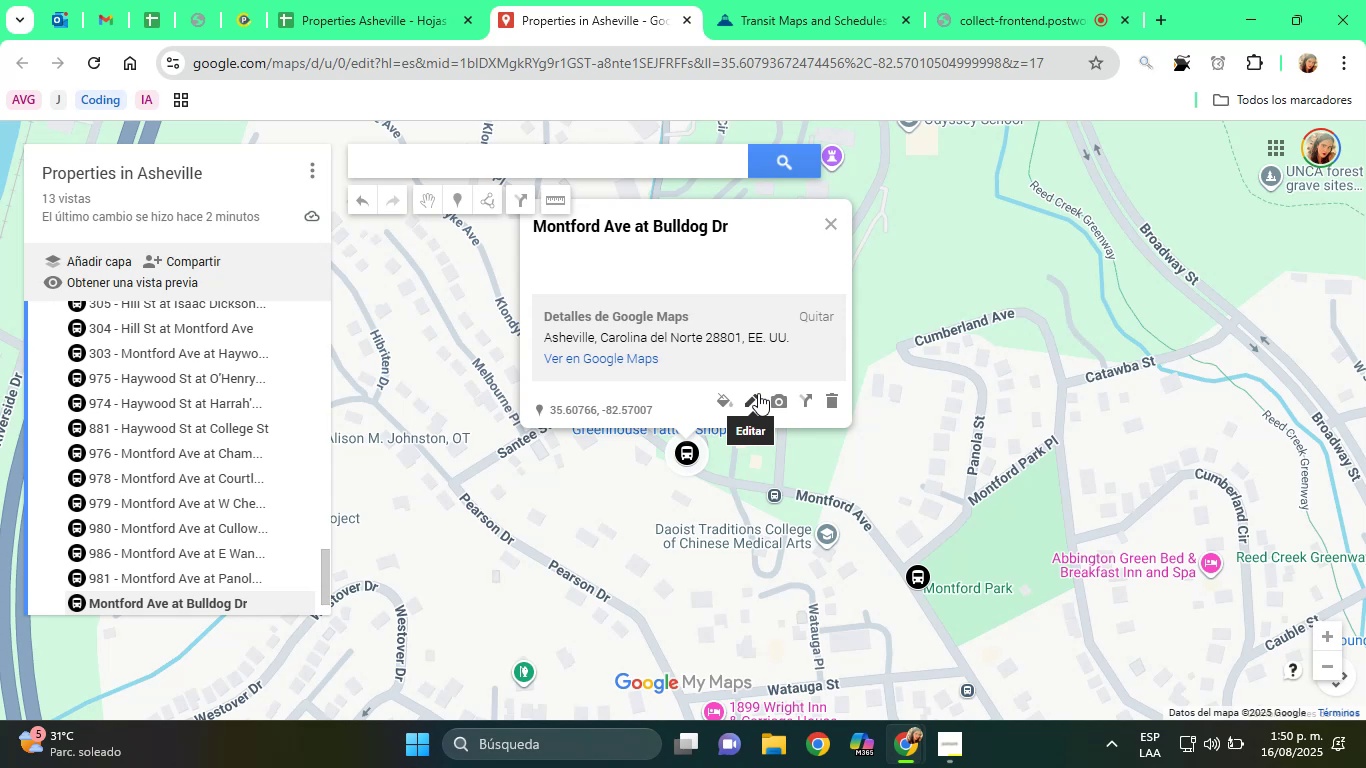 
left_click([724, 0])
 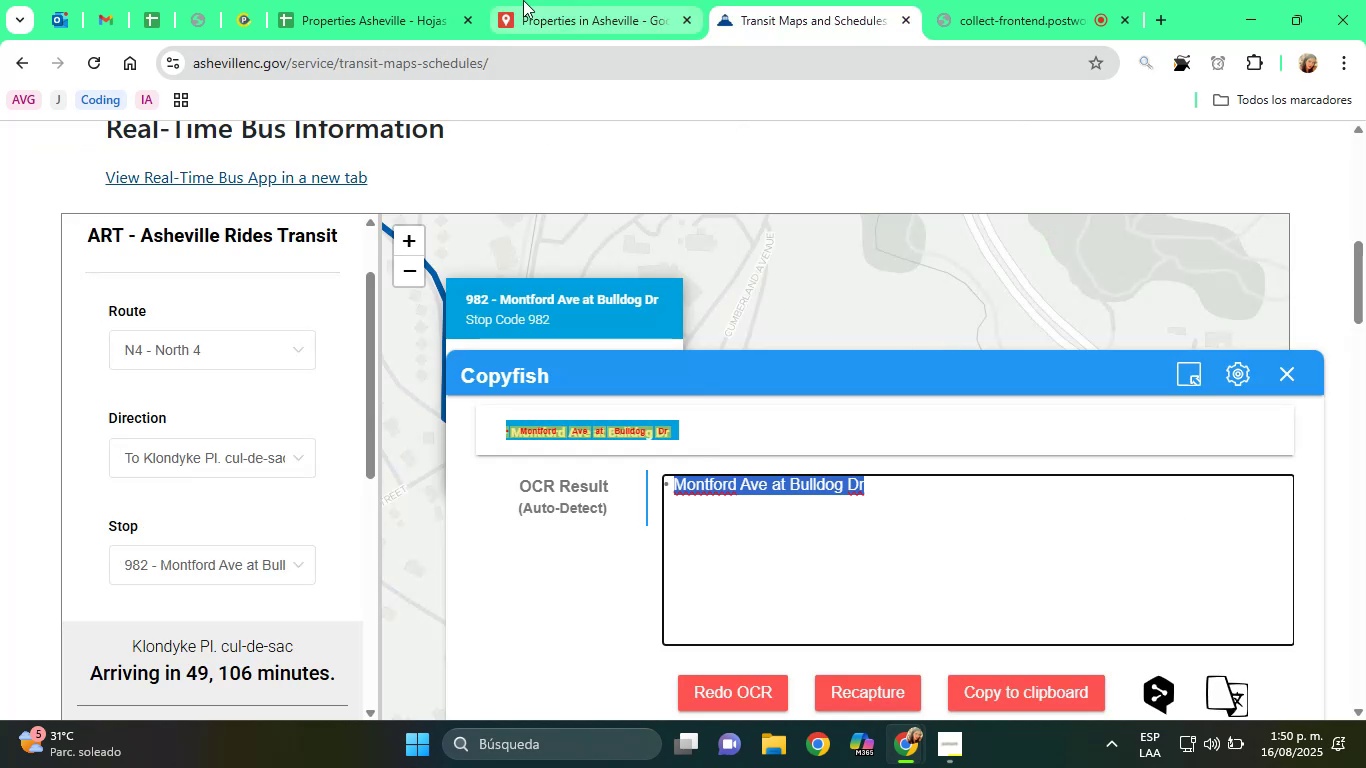 
double_click([528, 14])
 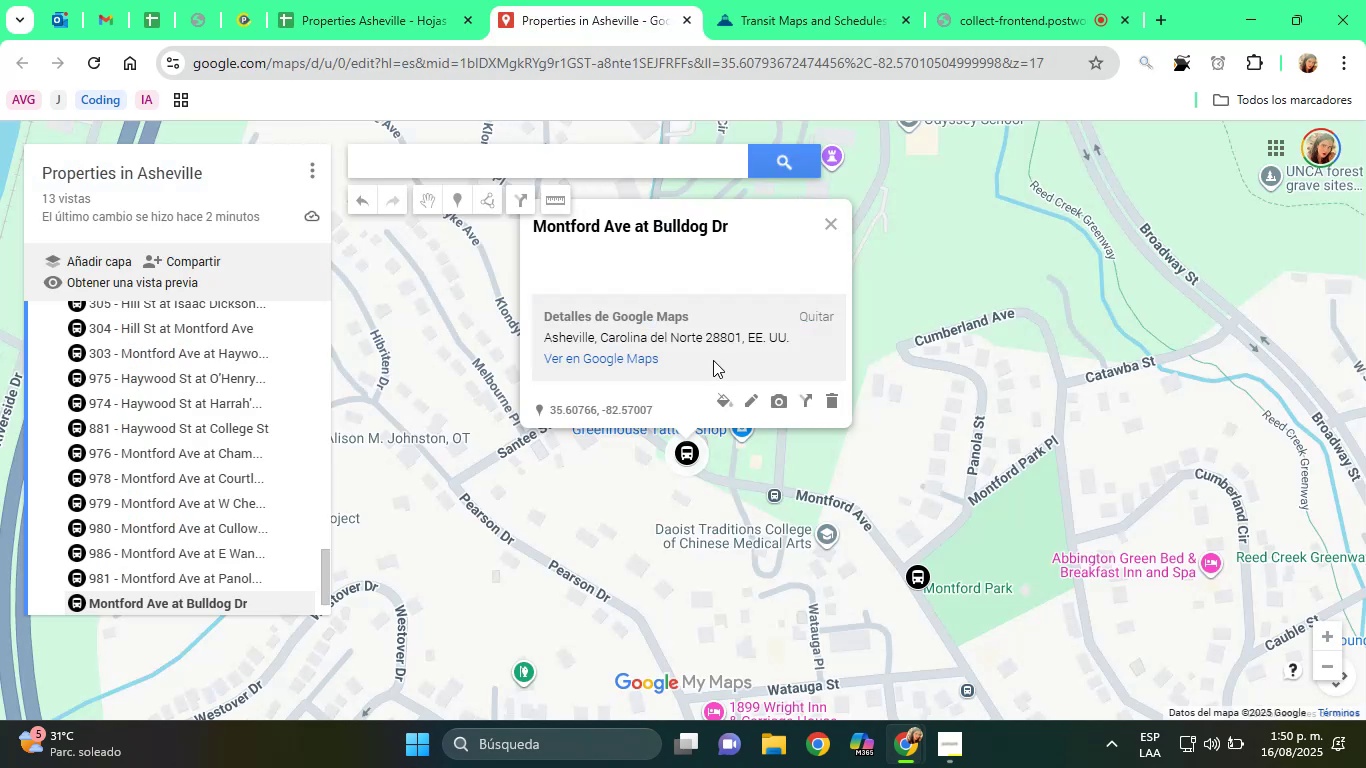 
left_click([748, 401])
 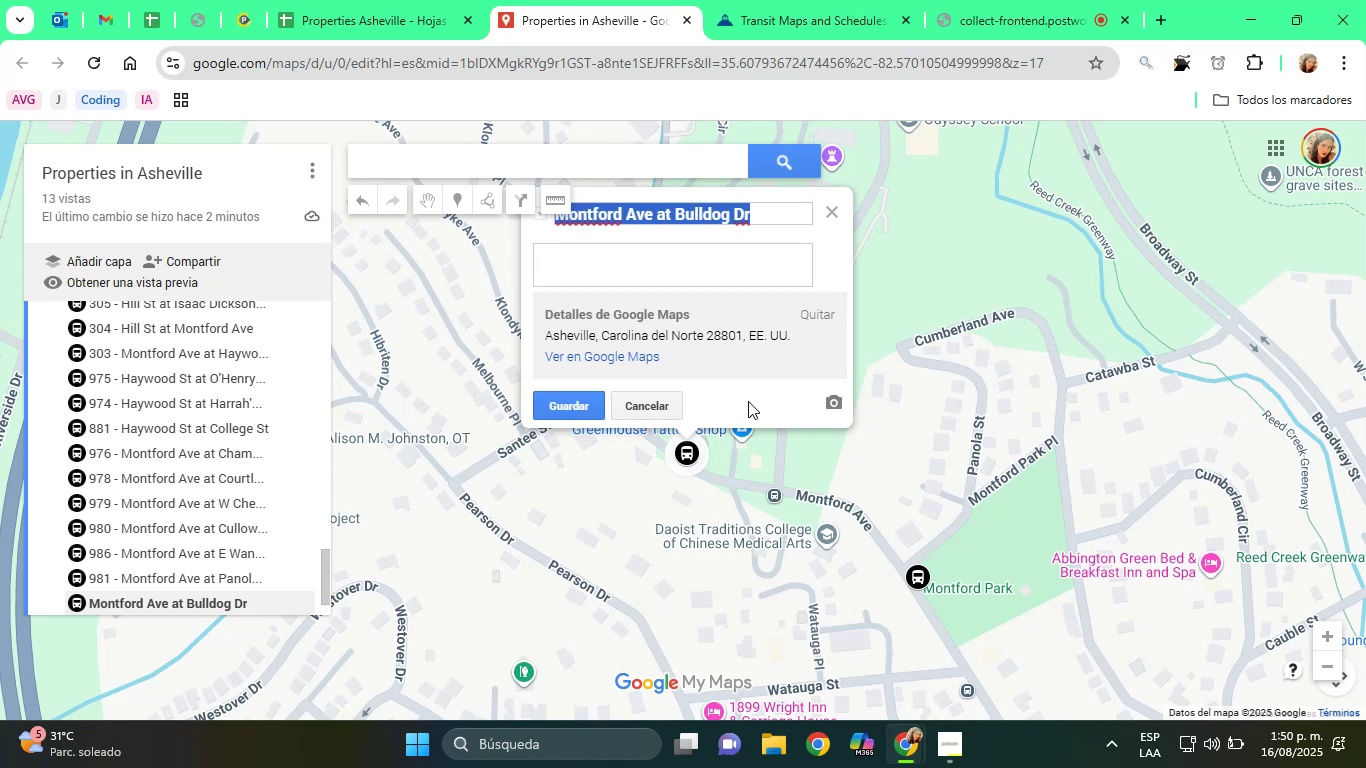 
type([Home]982  - )
 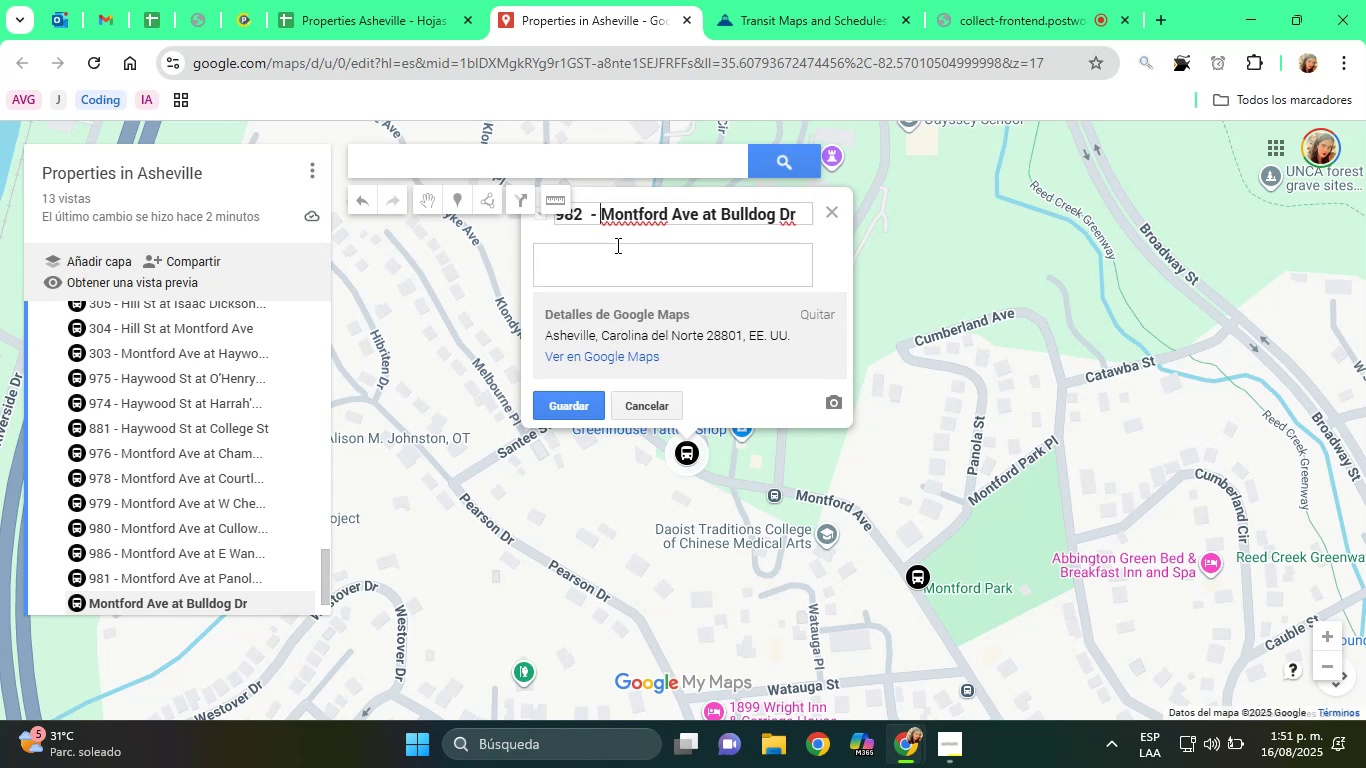 
key(ArrowLeft)
 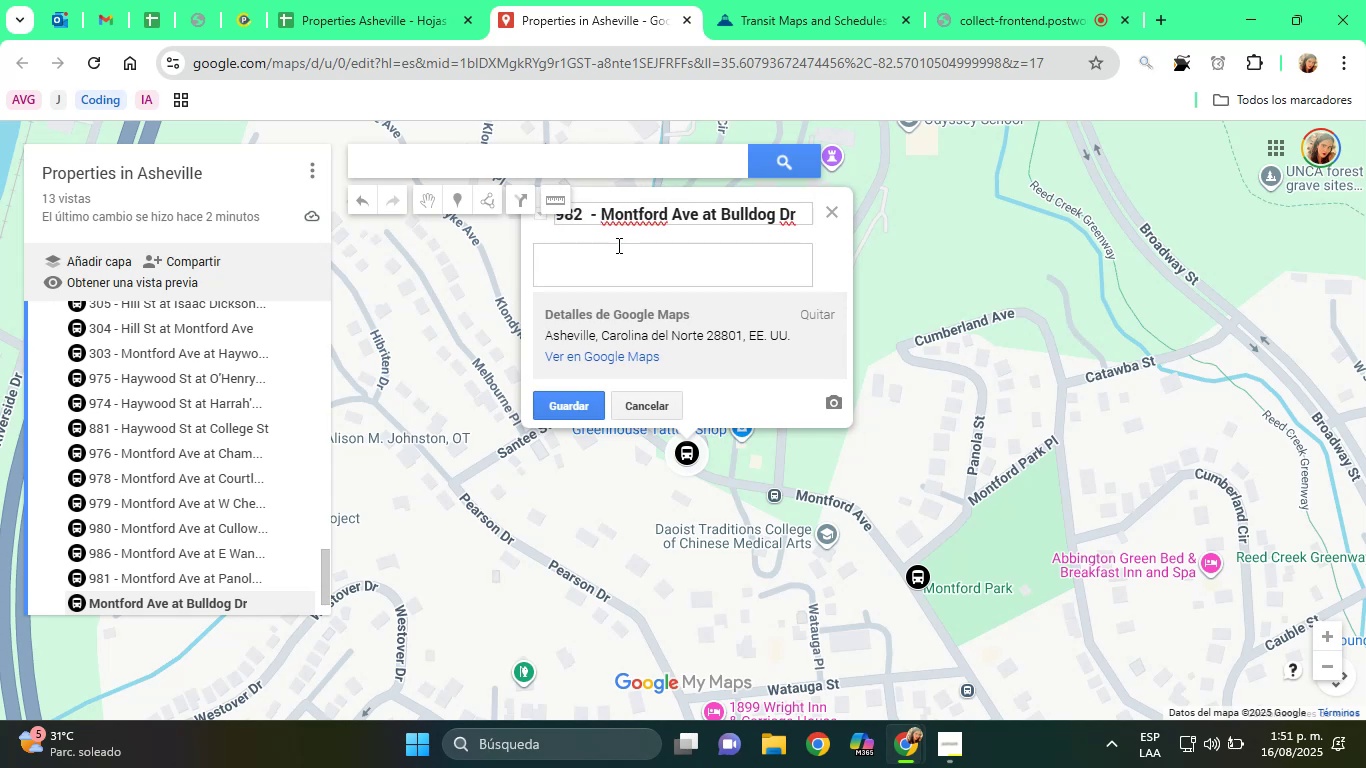 
key(ArrowLeft)
 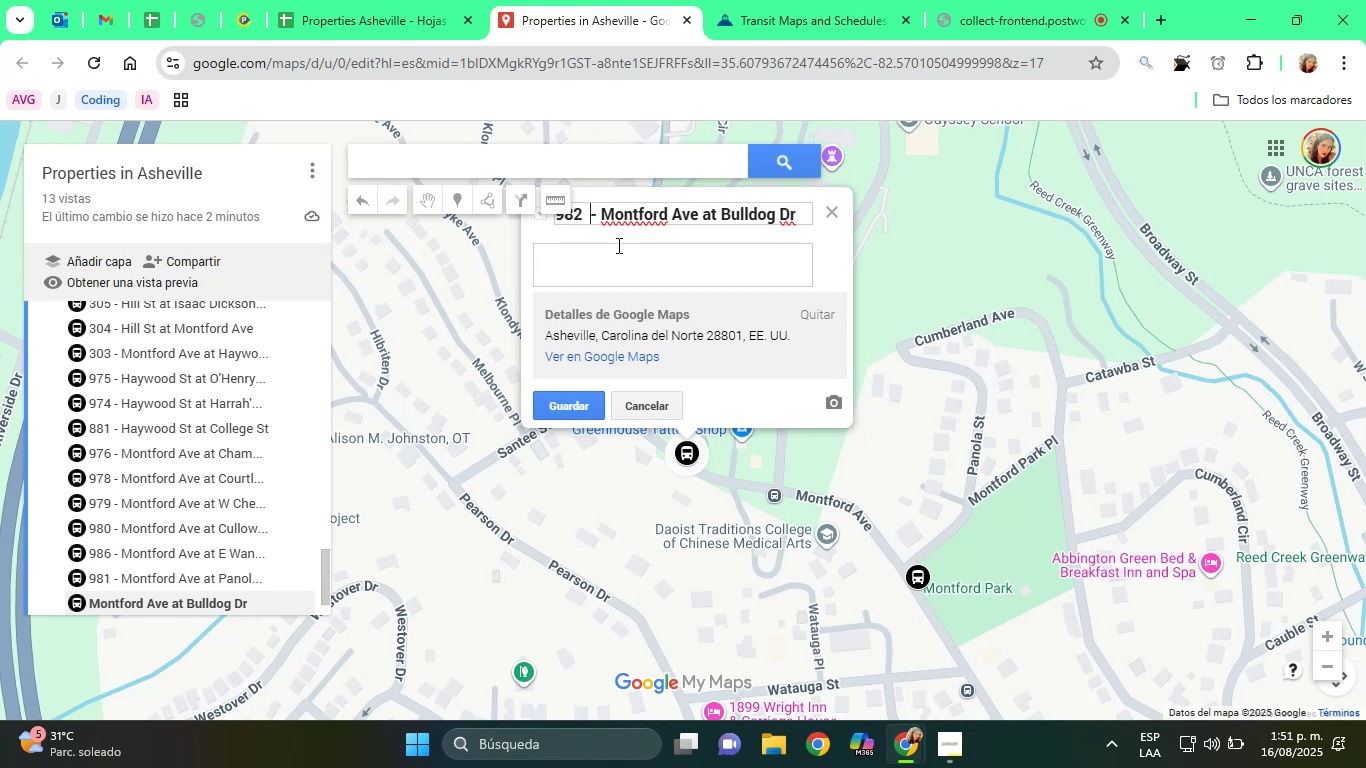 
key(Backspace)
 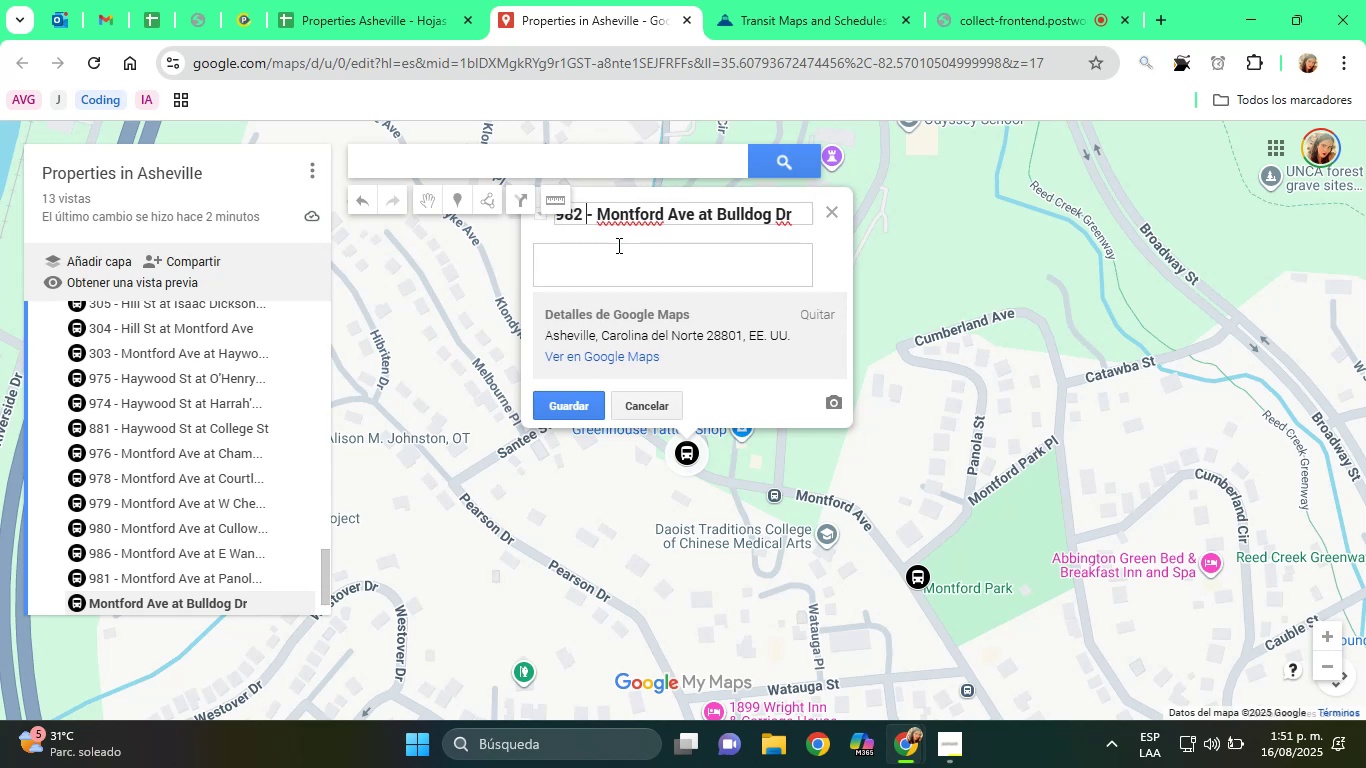 
key(ArrowDown)
 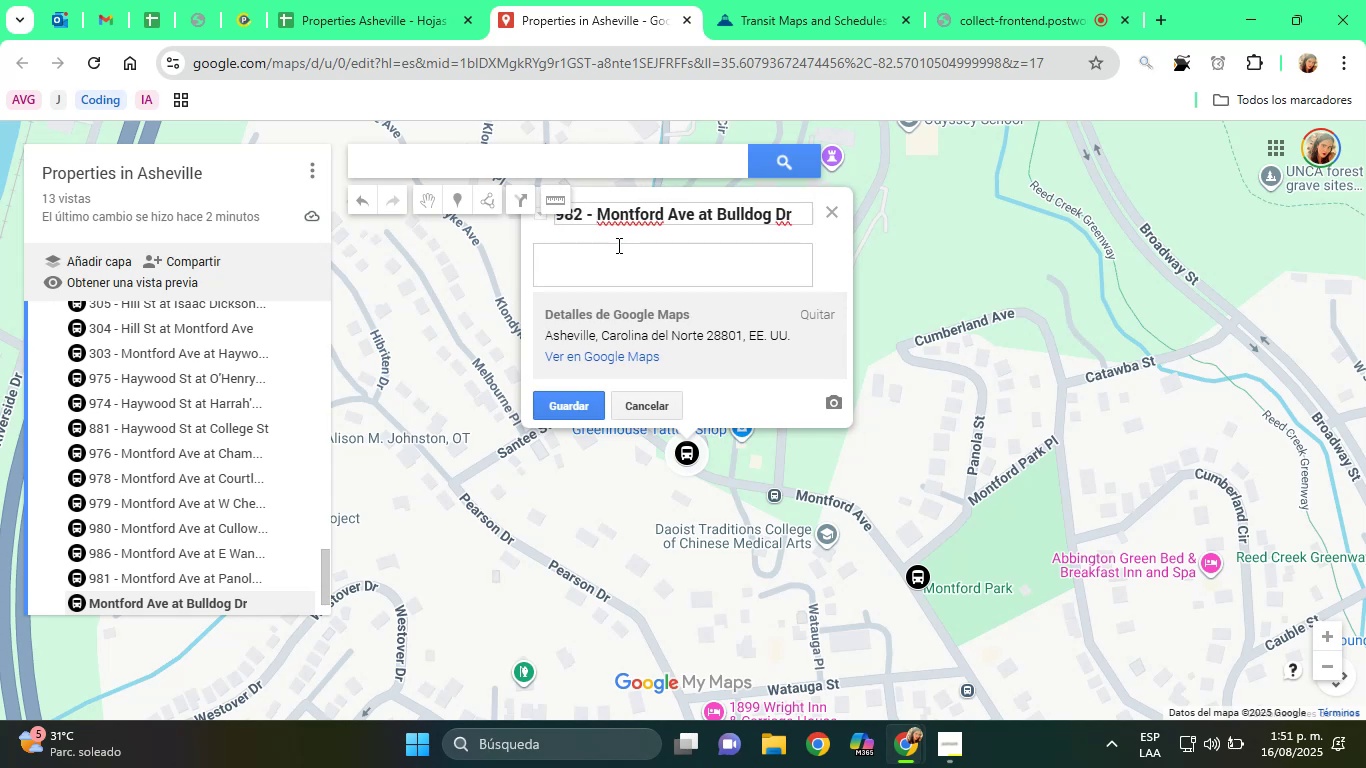 
left_click([596, 273])
 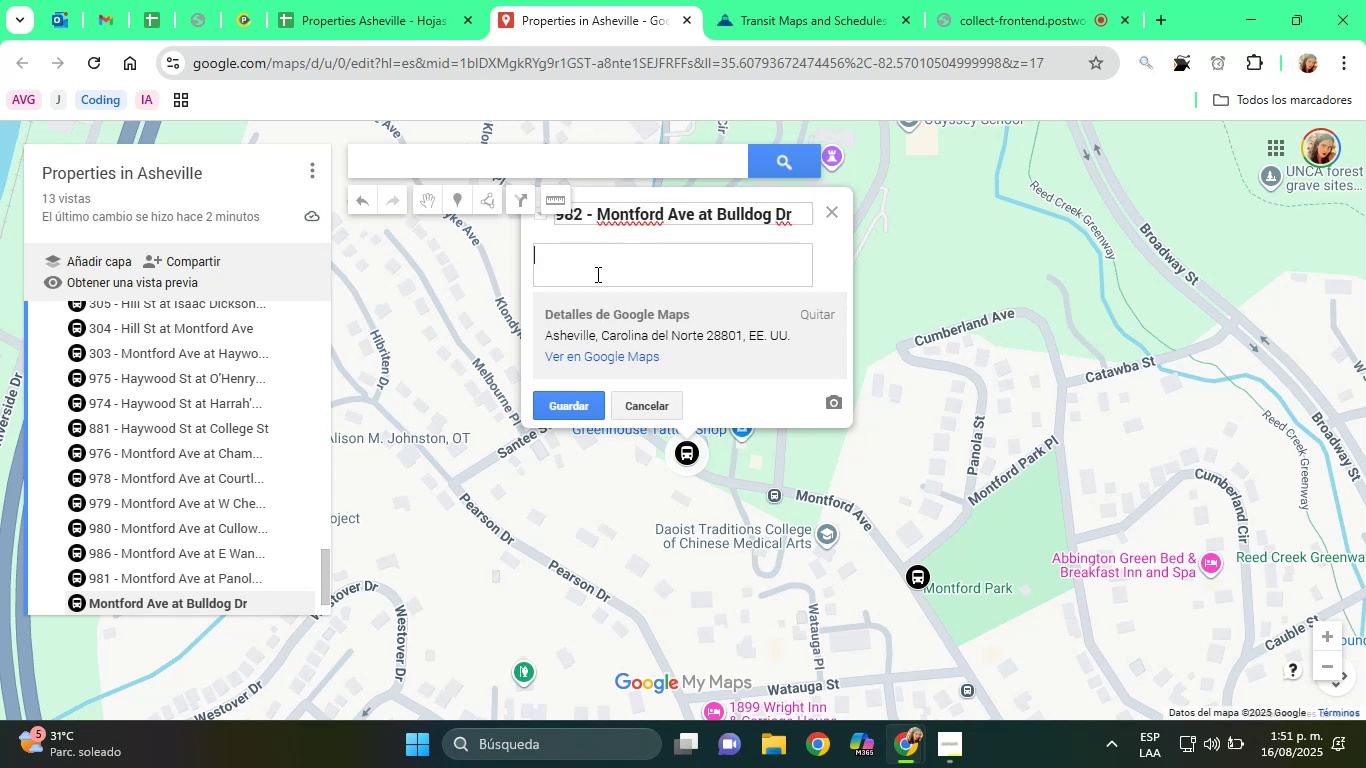 
type(Bus Stop)
 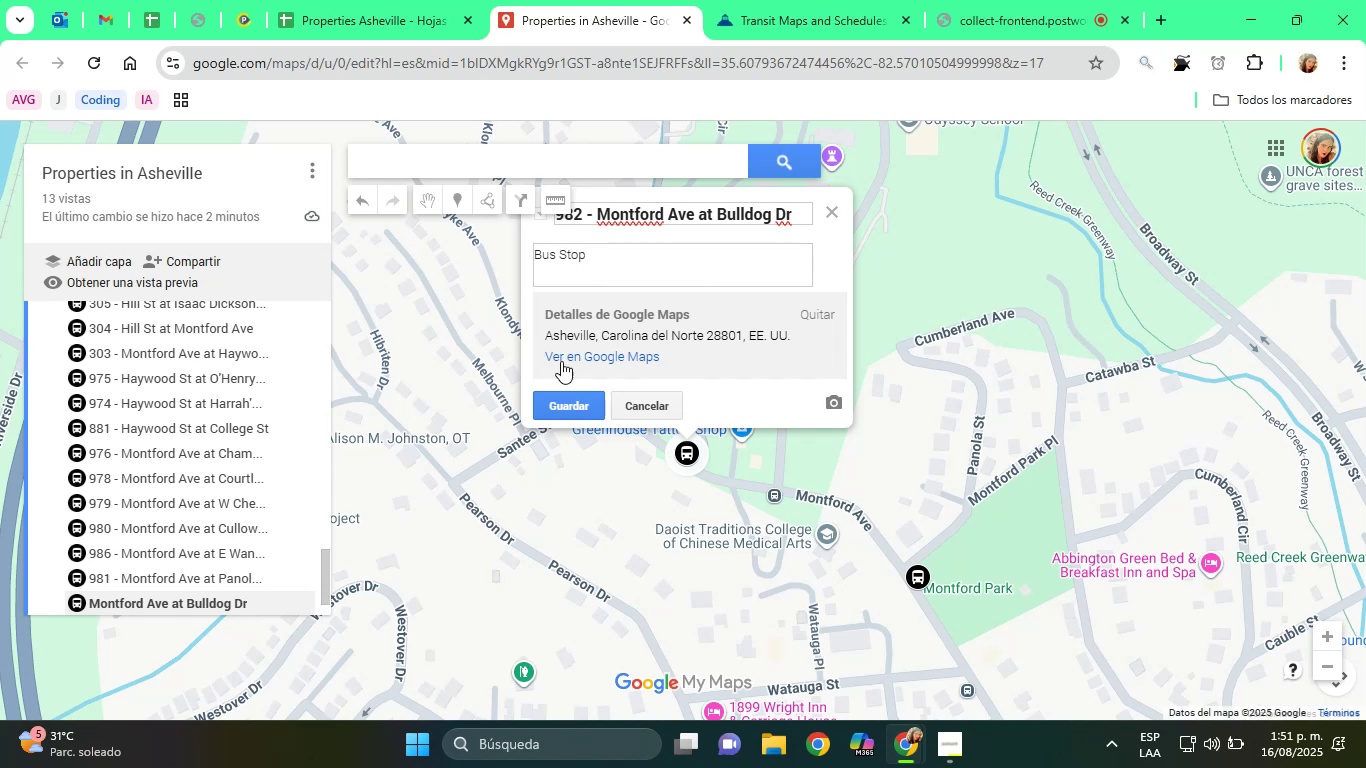 
left_click([575, 397])
 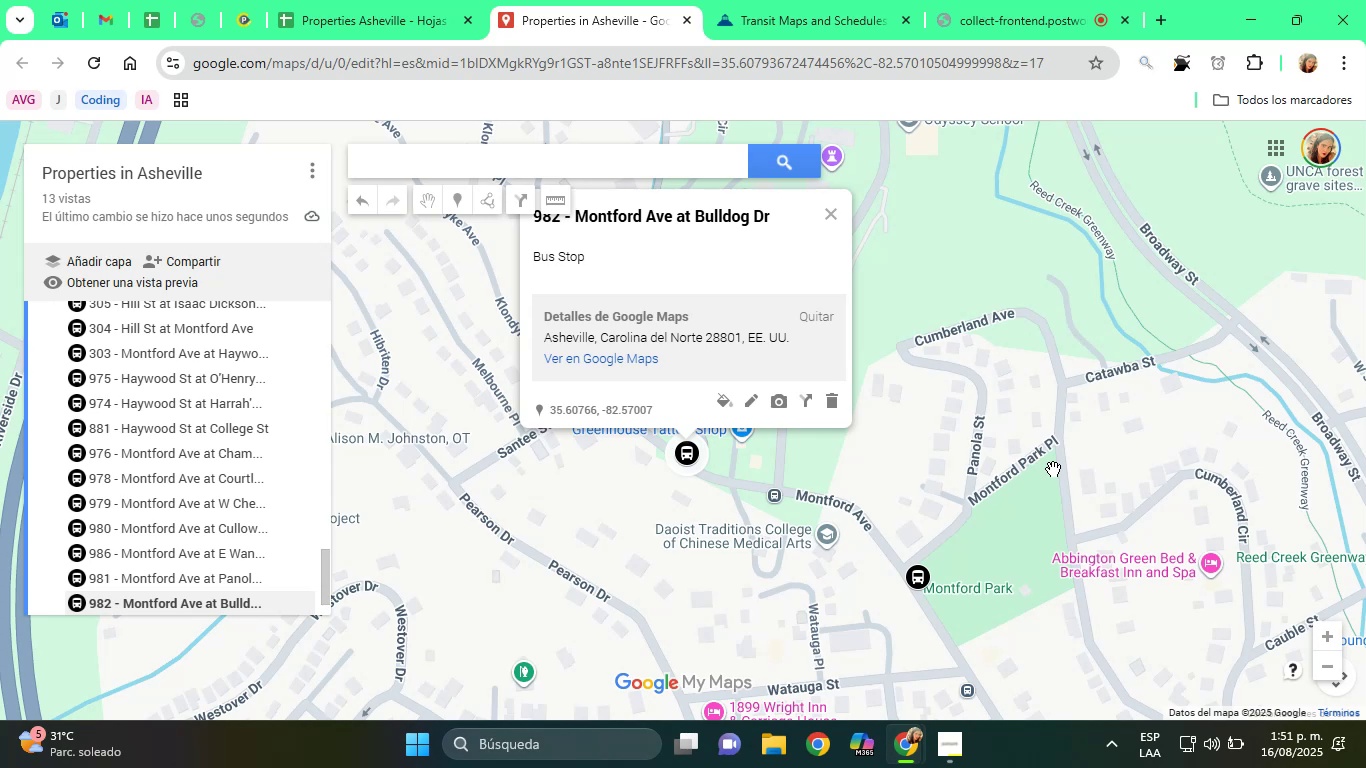 
wait(24.53)
 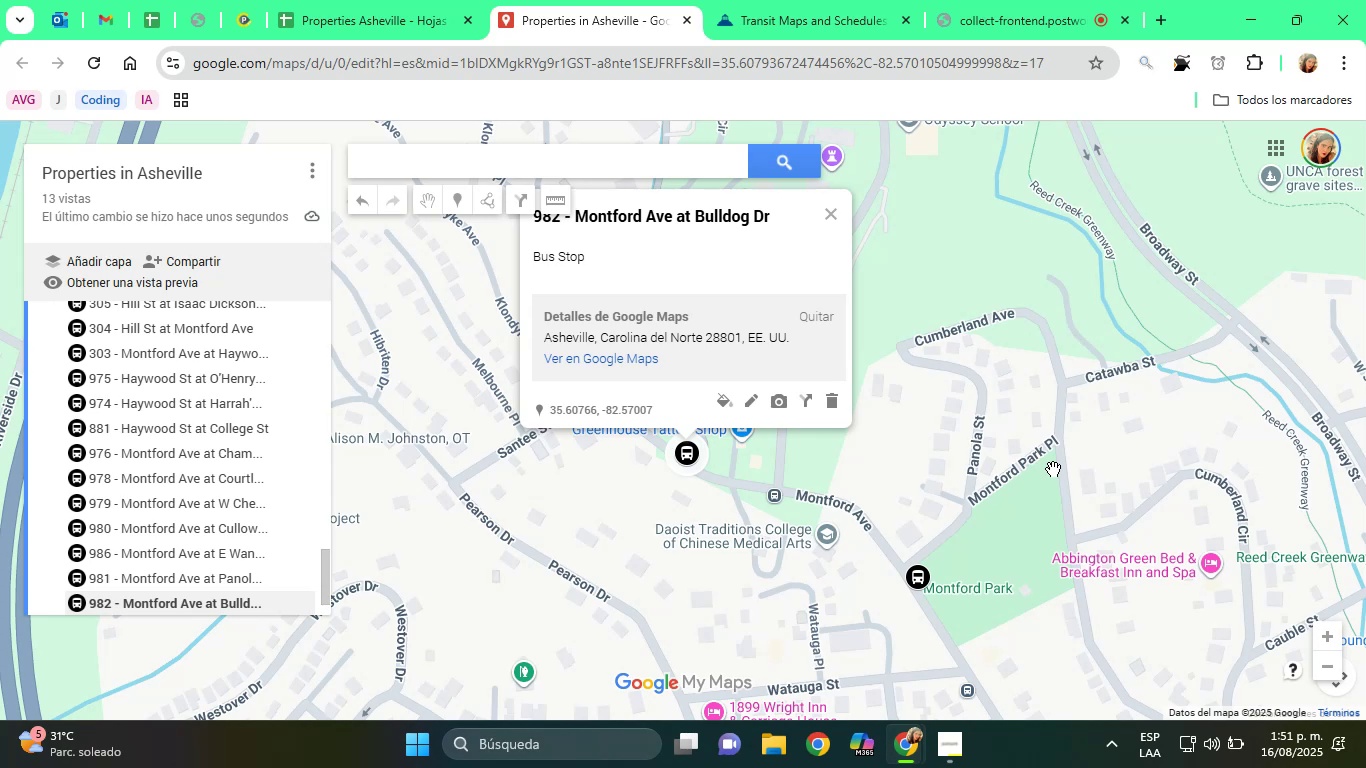 
left_click([811, 0])
 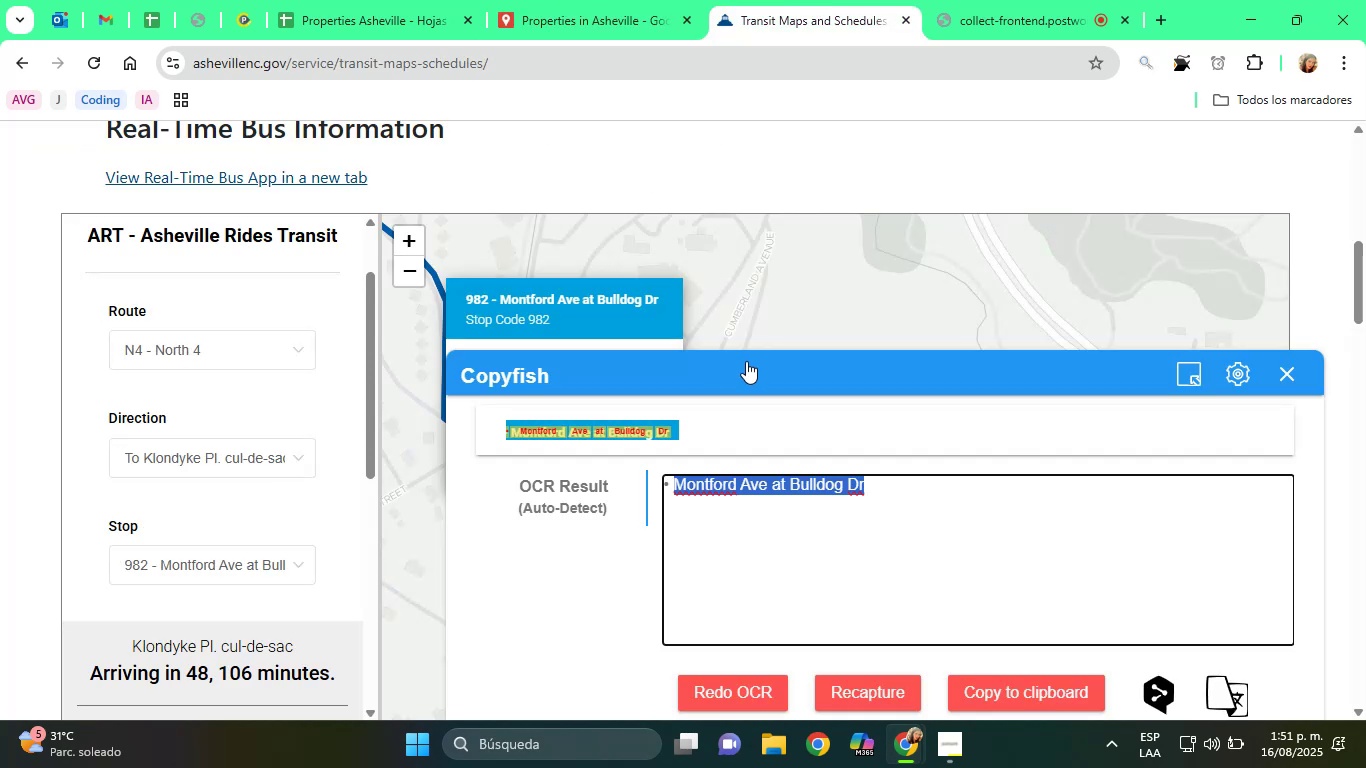 
left_click([913, 274])
 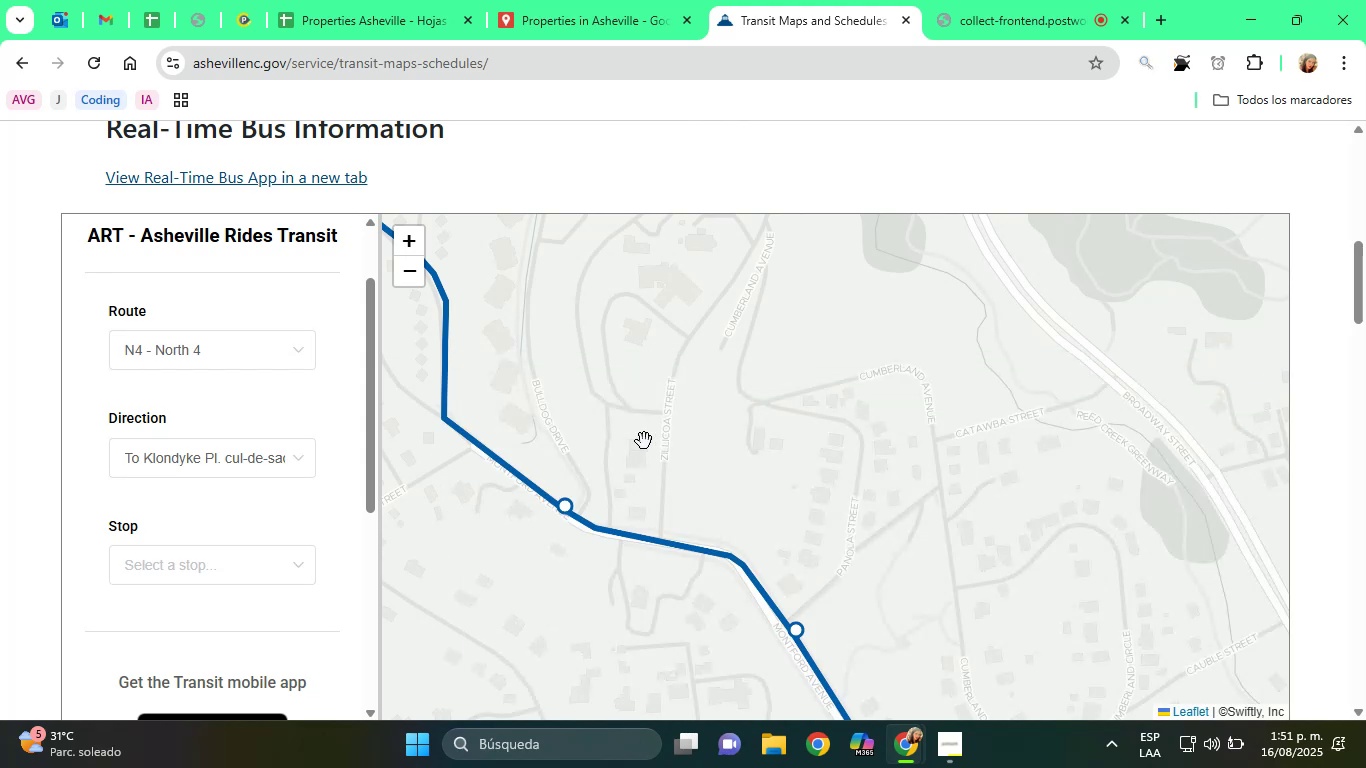 
left_click([564, 507])
 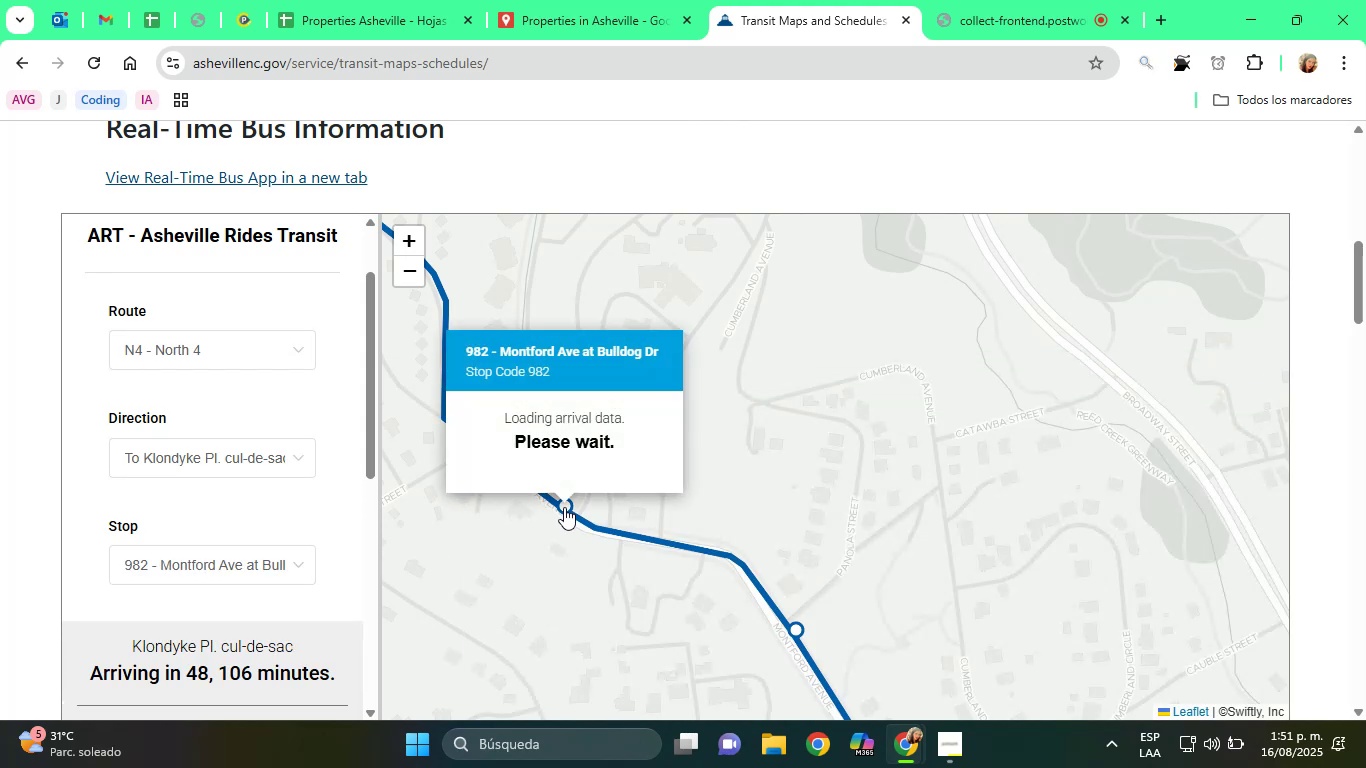 
left_click([584, 540])
 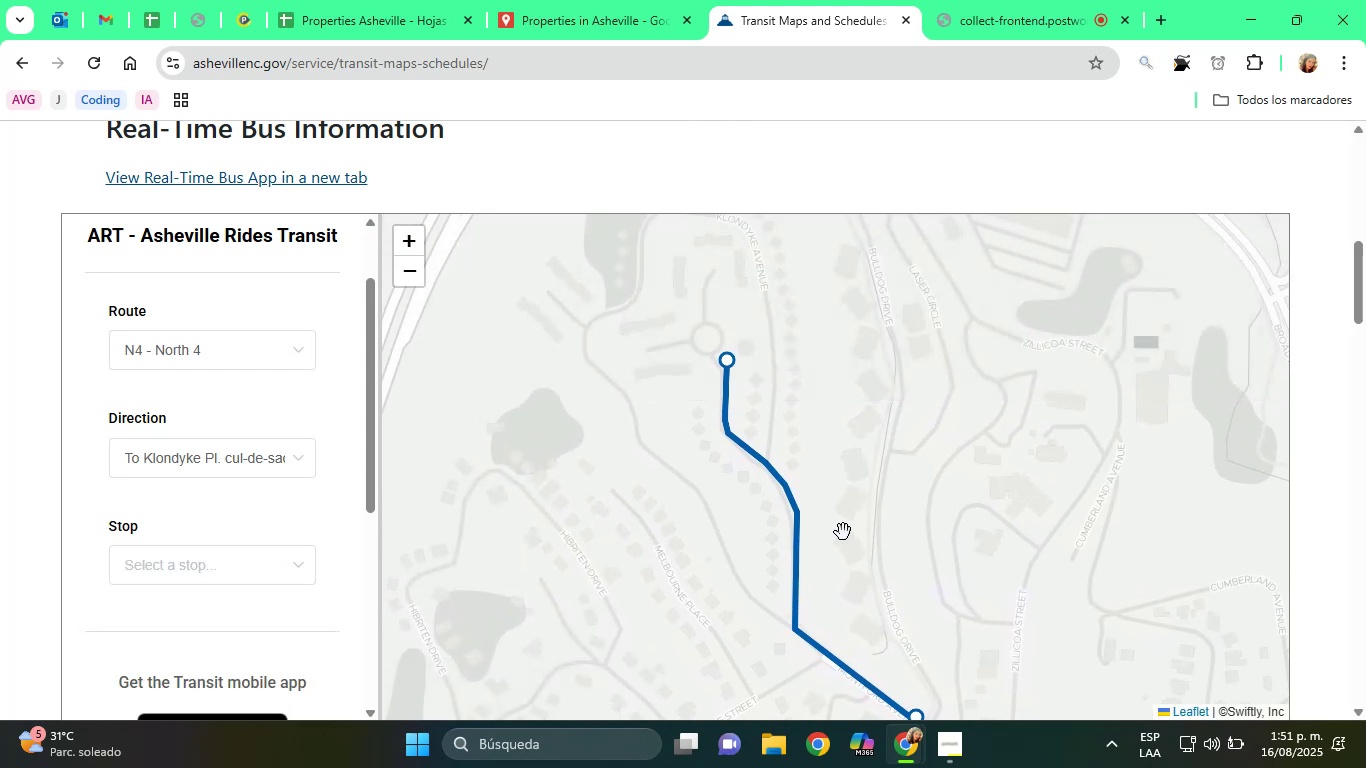 
left_click([730, 360])
 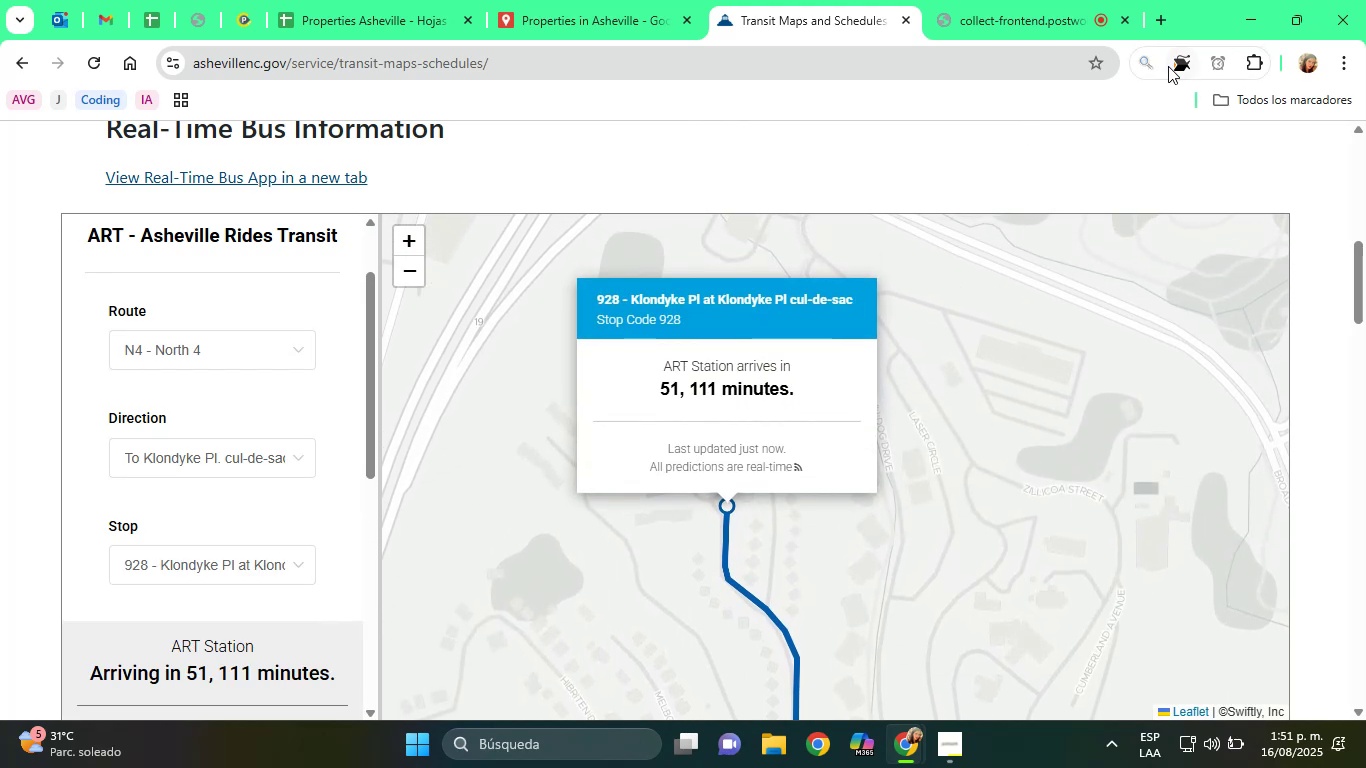 
left_click([1171, 68])
 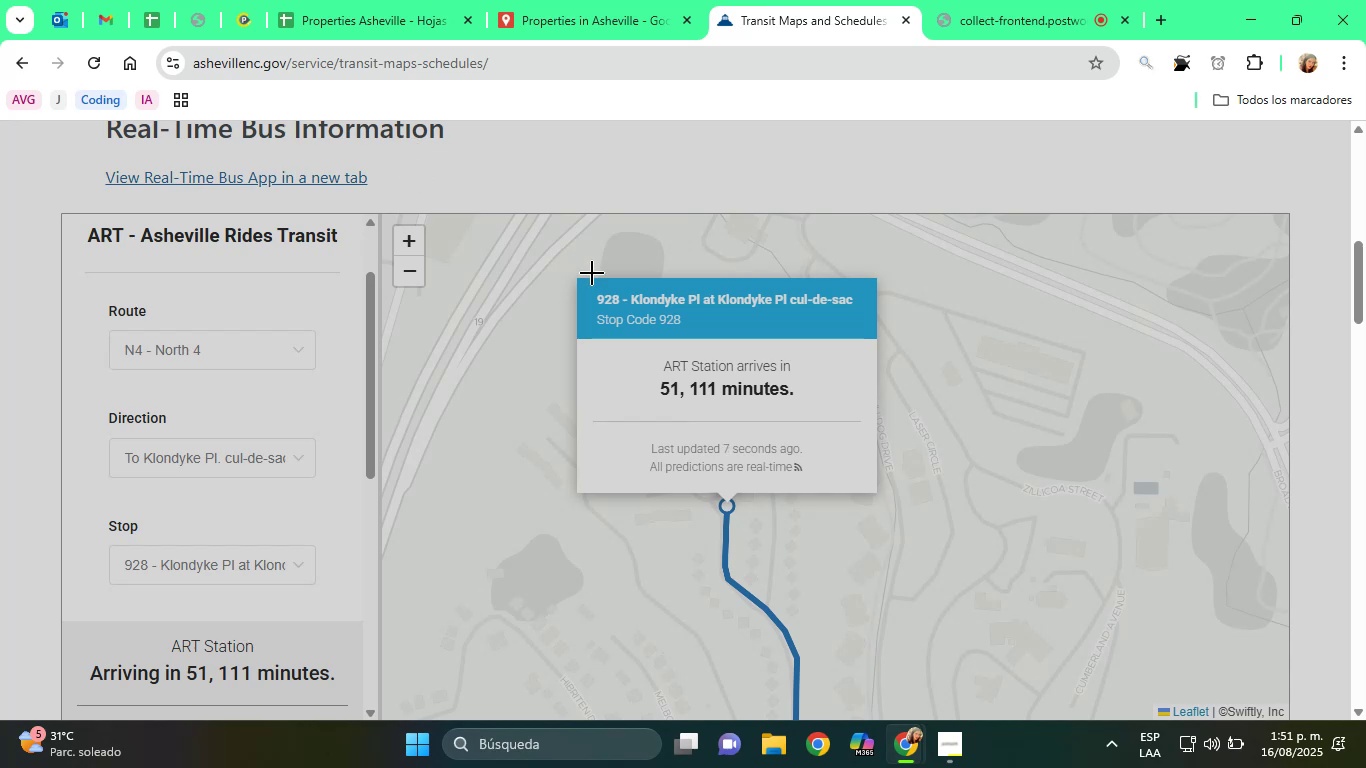 
wait(6.78)
 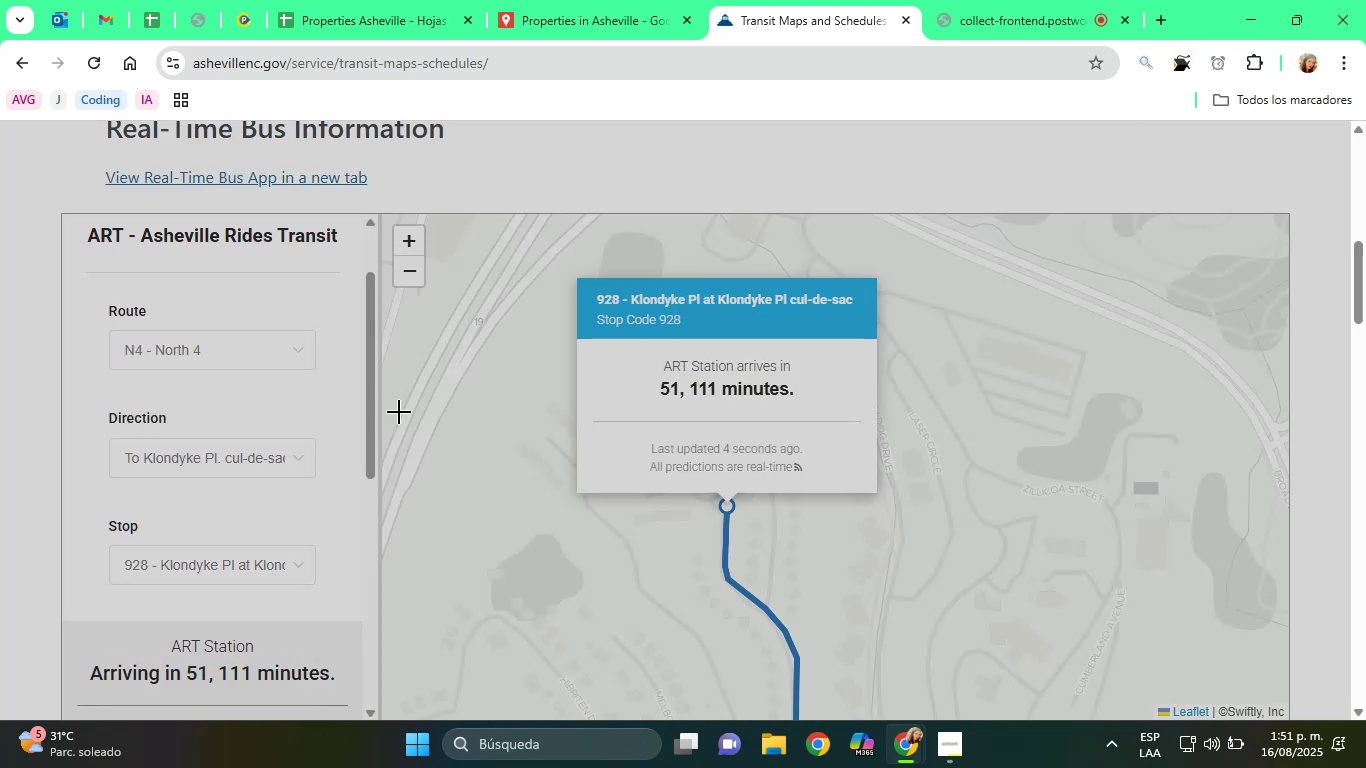 
mouse_move([842, 329])
 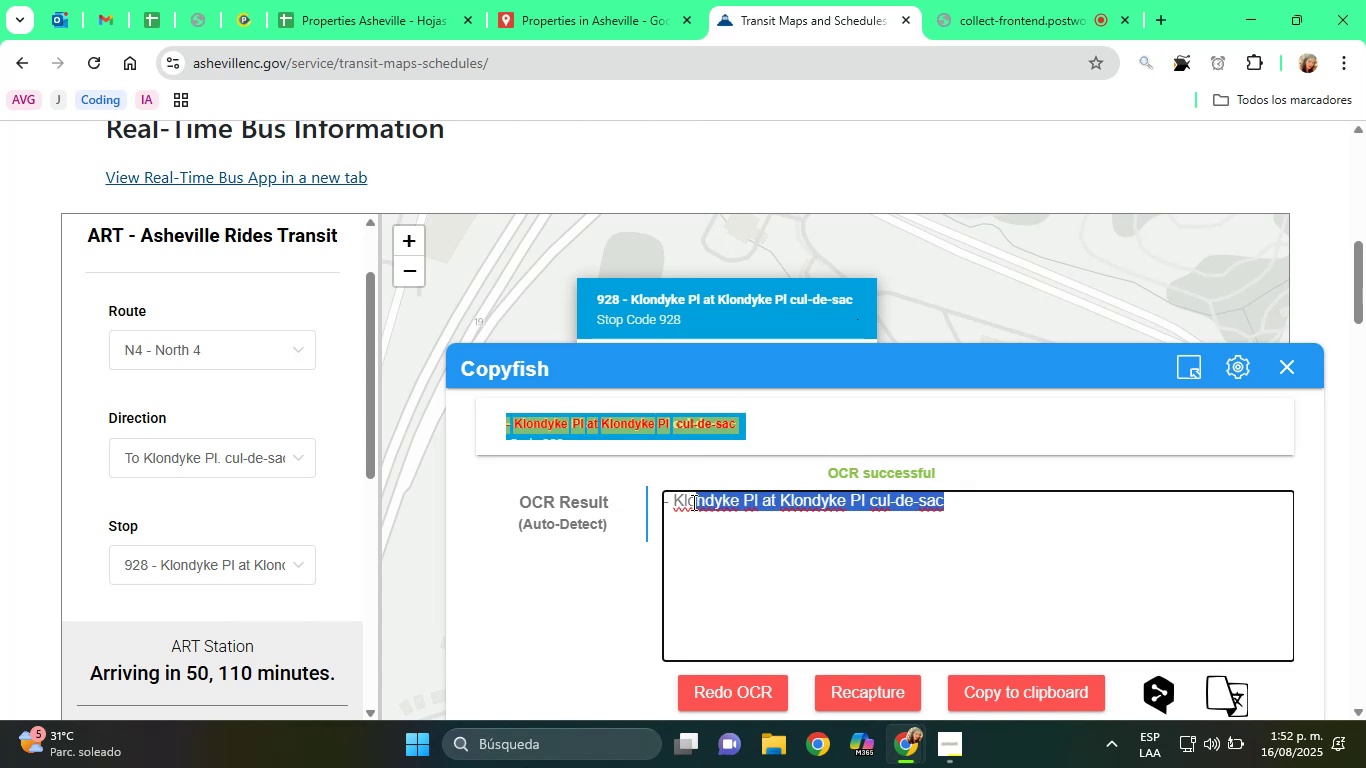 
right_click([677, 503])
 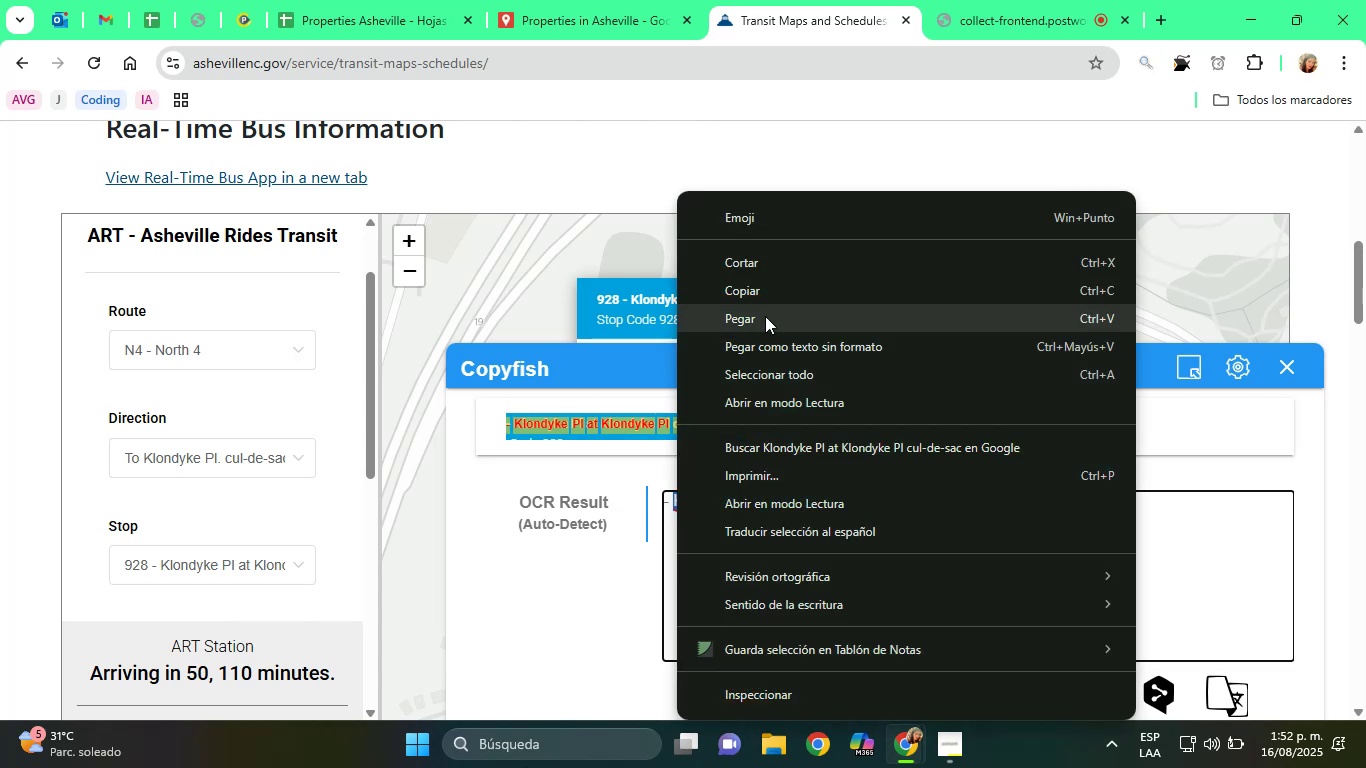 
left_click([762, 300])
 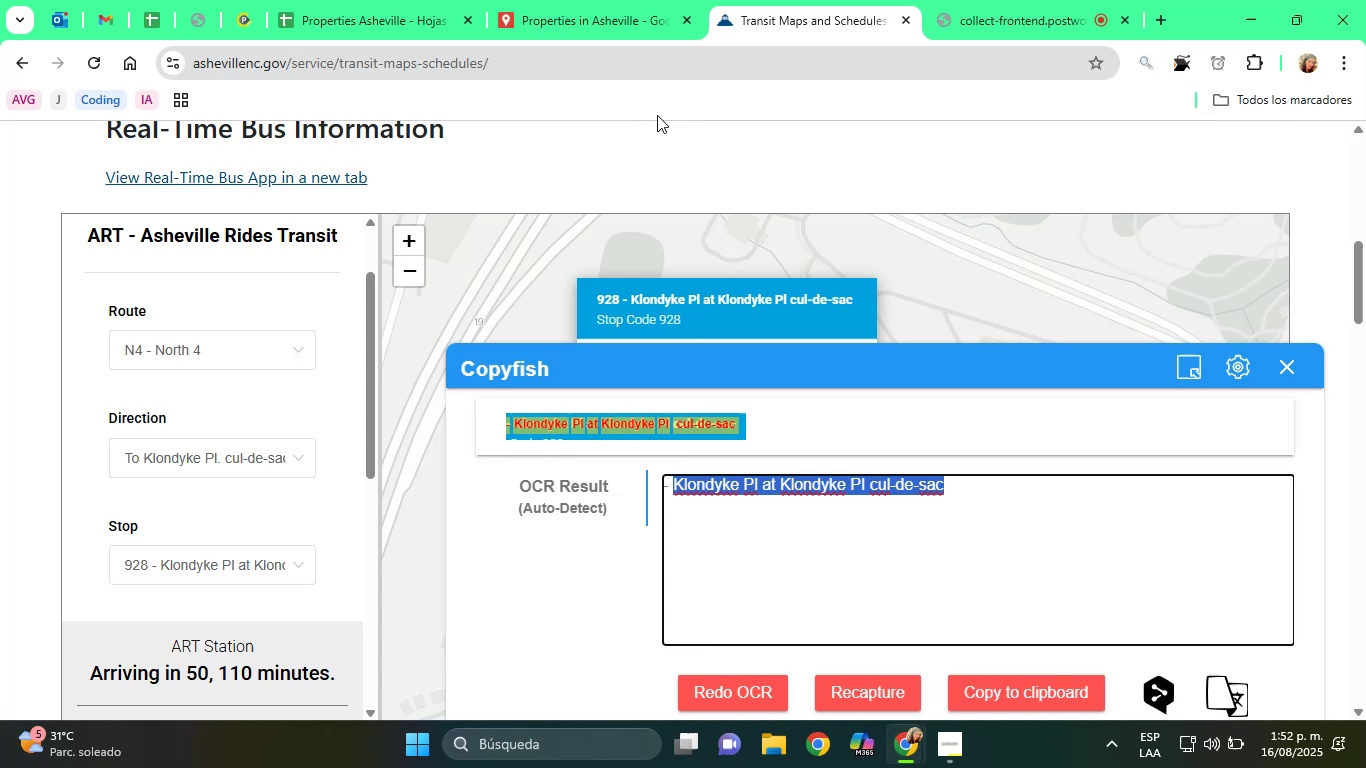 
left_click([550, 0])
 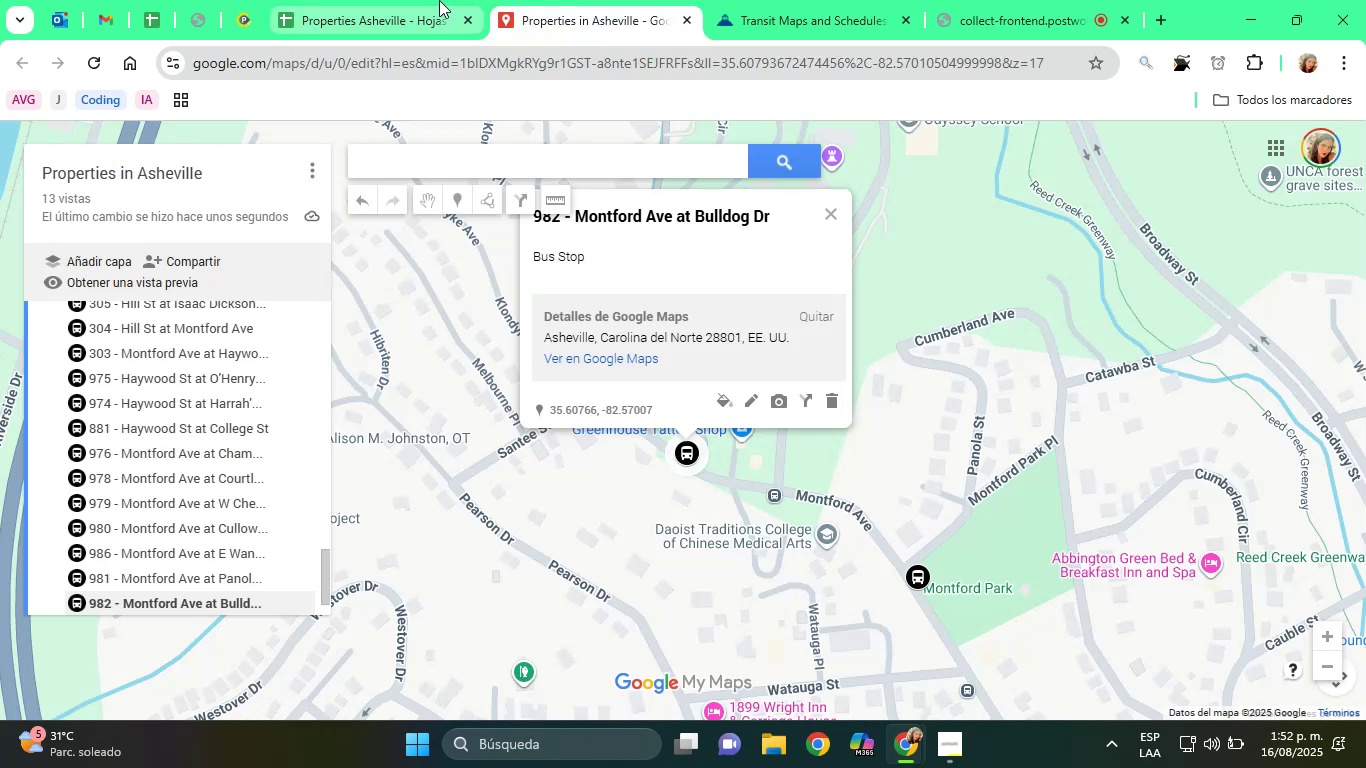 
left_click([439, 0])
 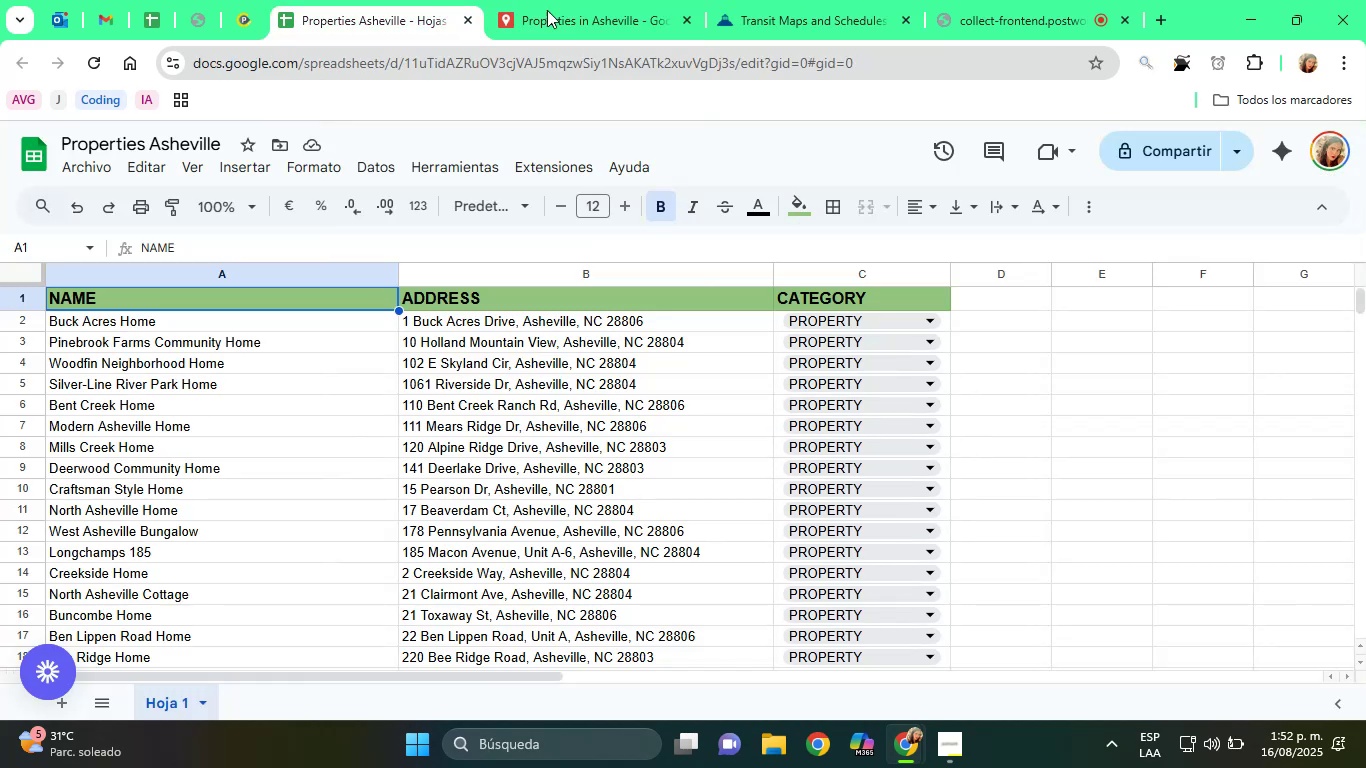 
left_click([545, 0])
 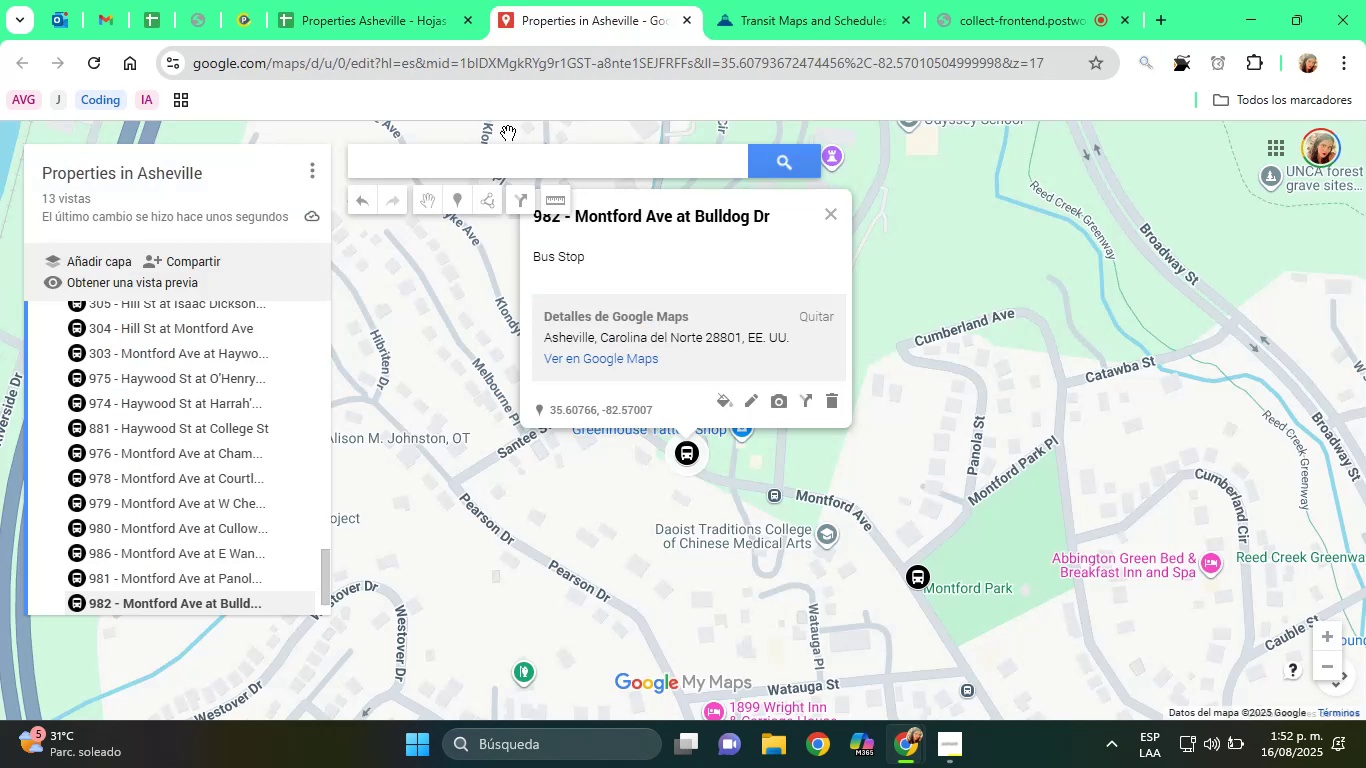 
right_click([495, 144])
 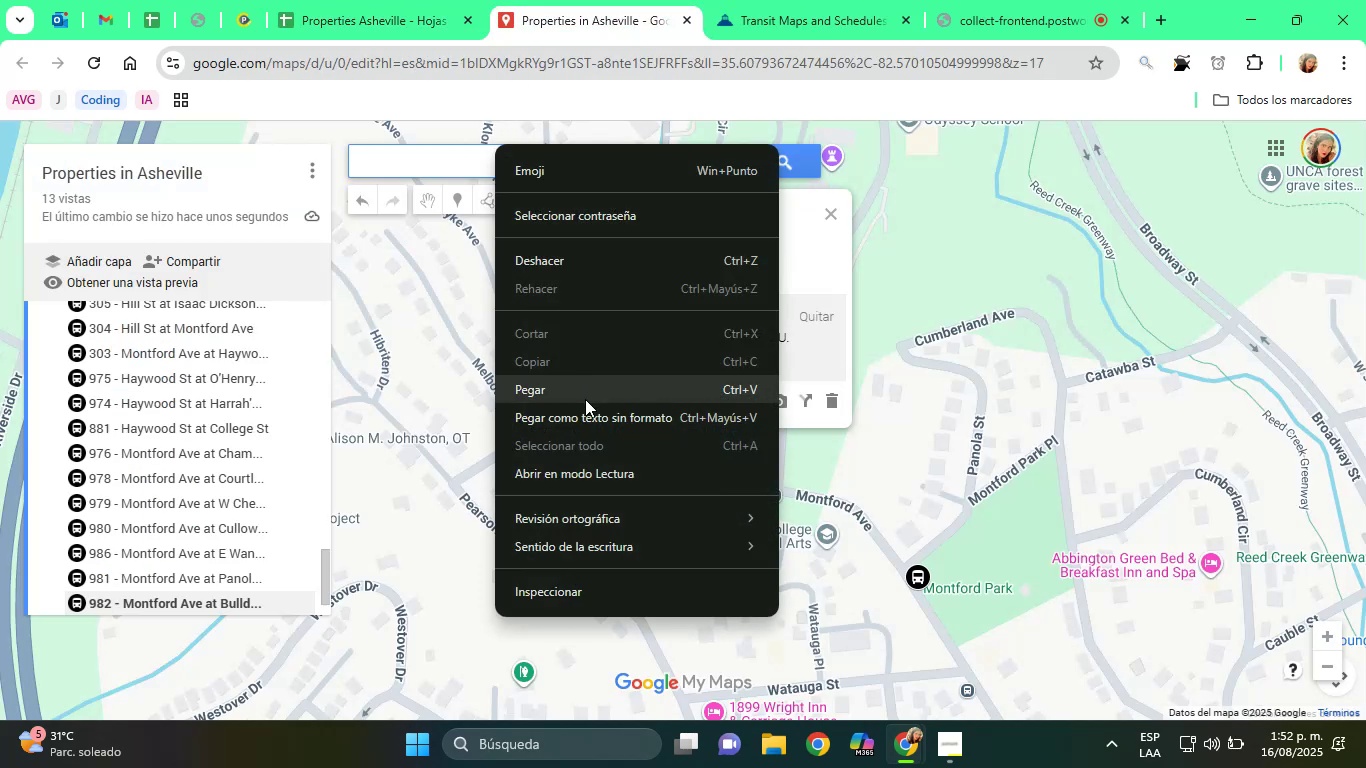 
left_click([579, 393])
 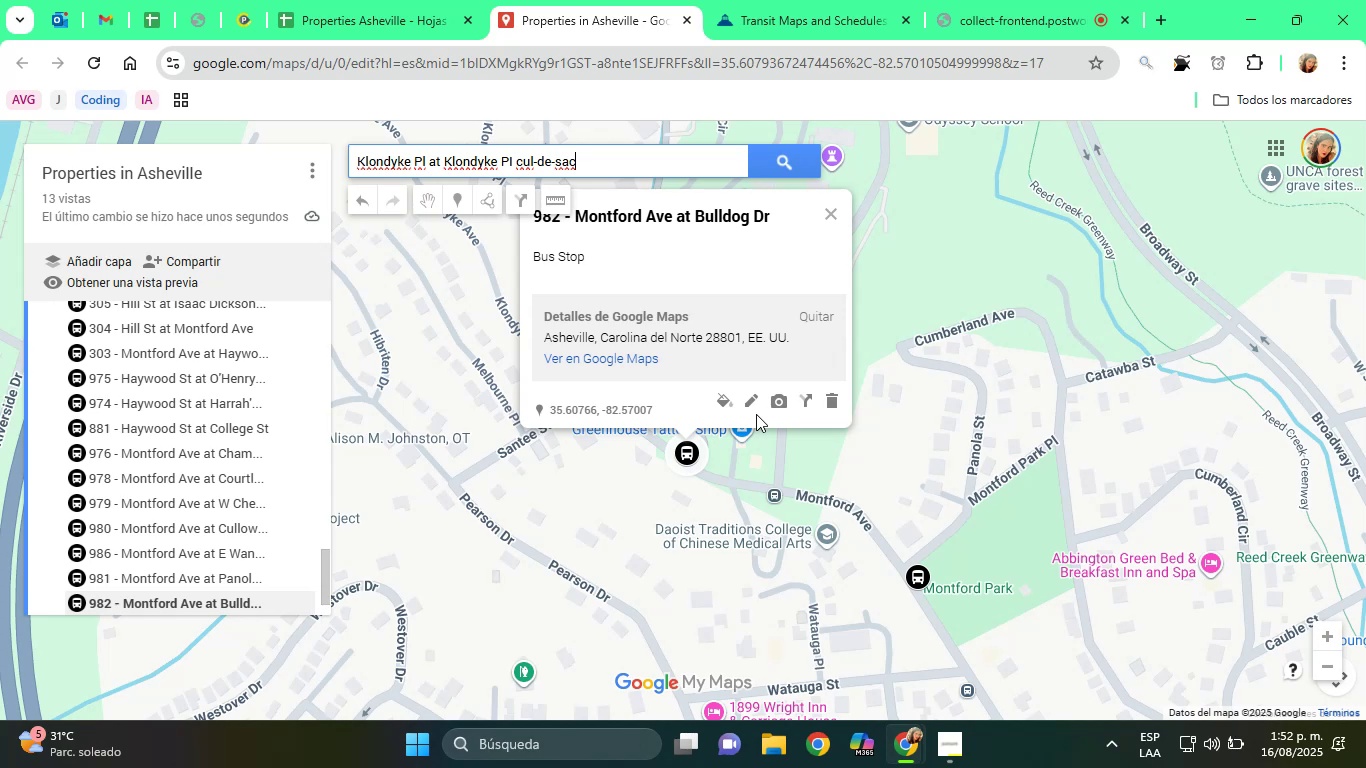 
wait(32.97)
 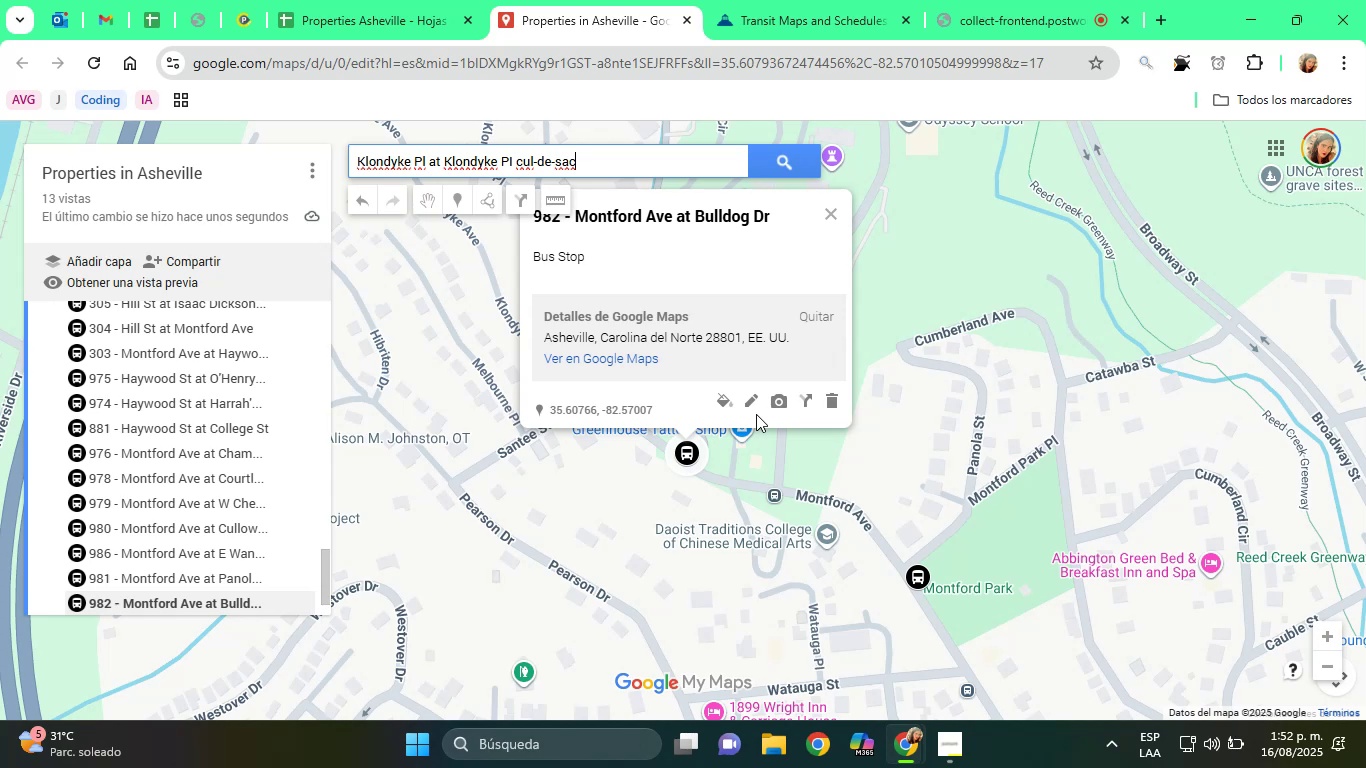 
left_click([633, 174])
 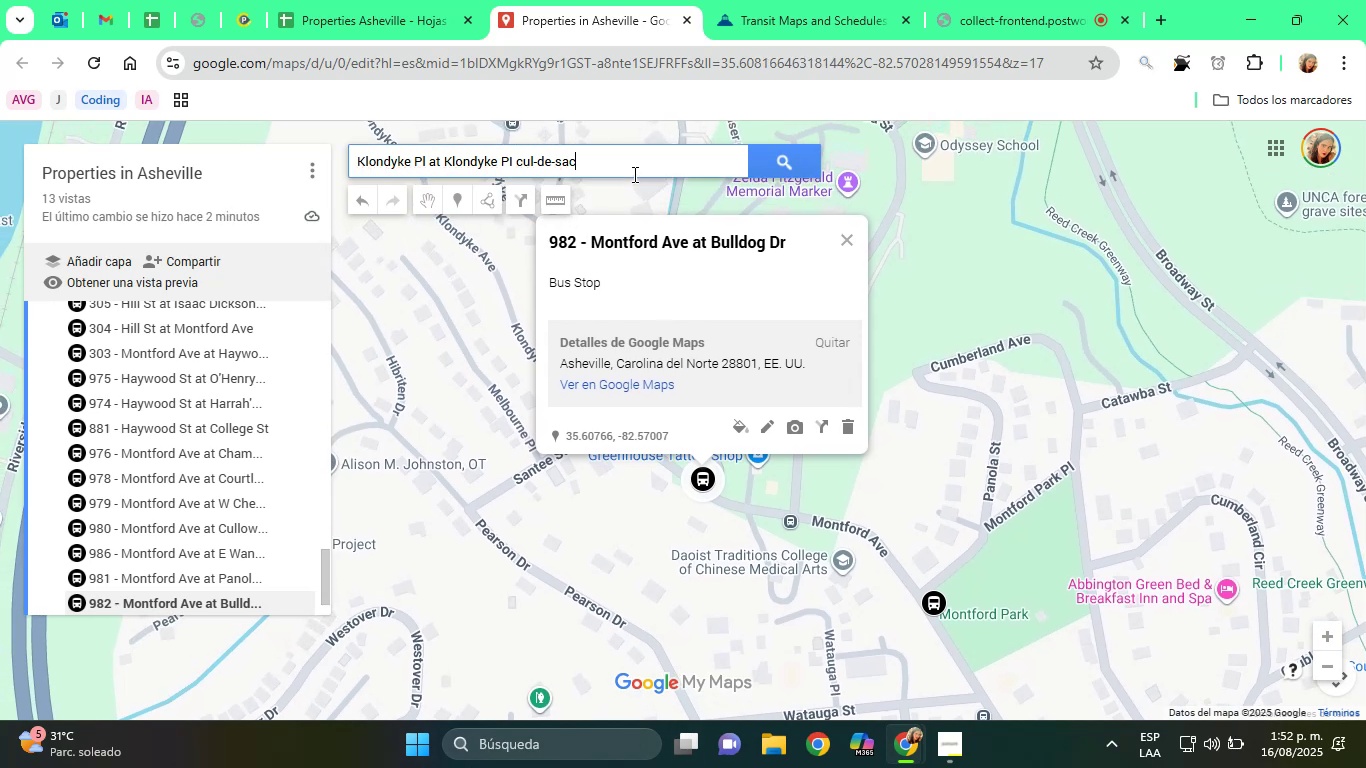 
key(Backspace)
 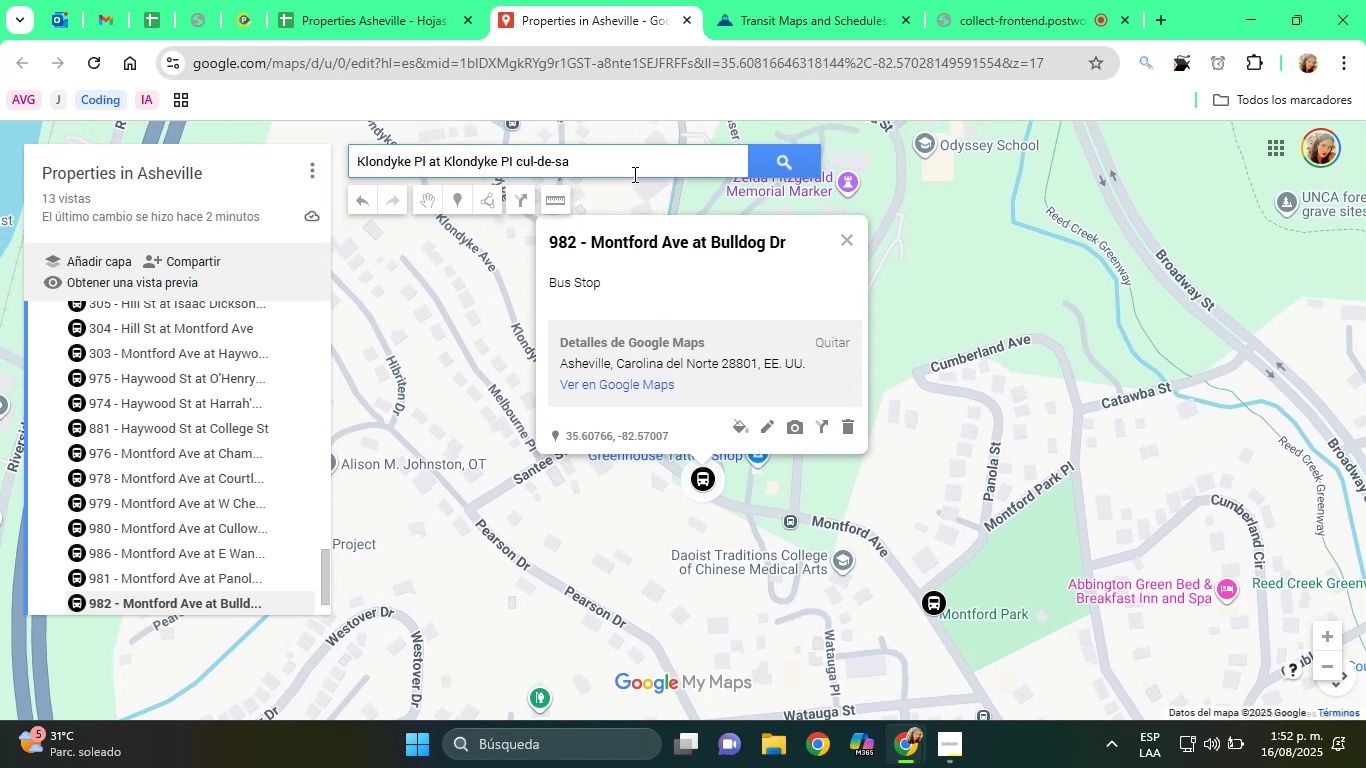 
key(C)
 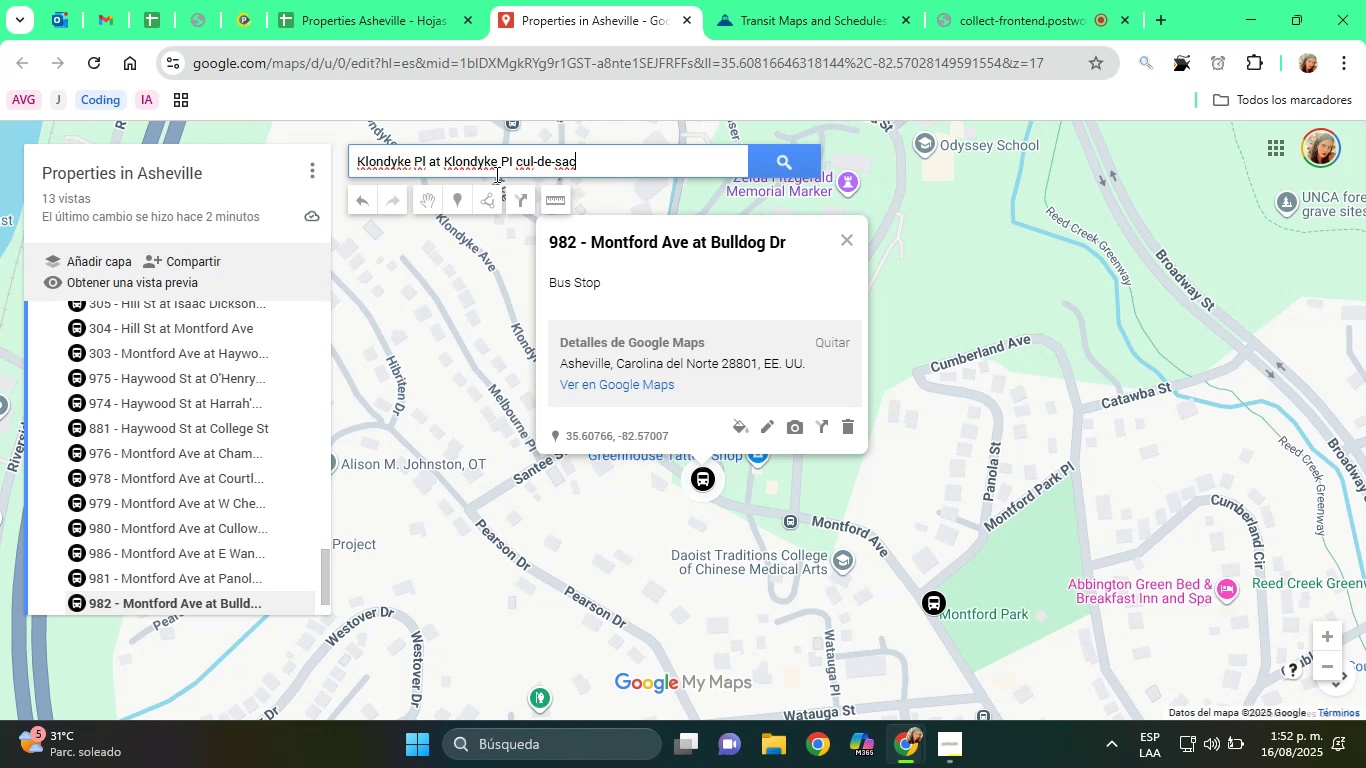 
key(Backspace)
 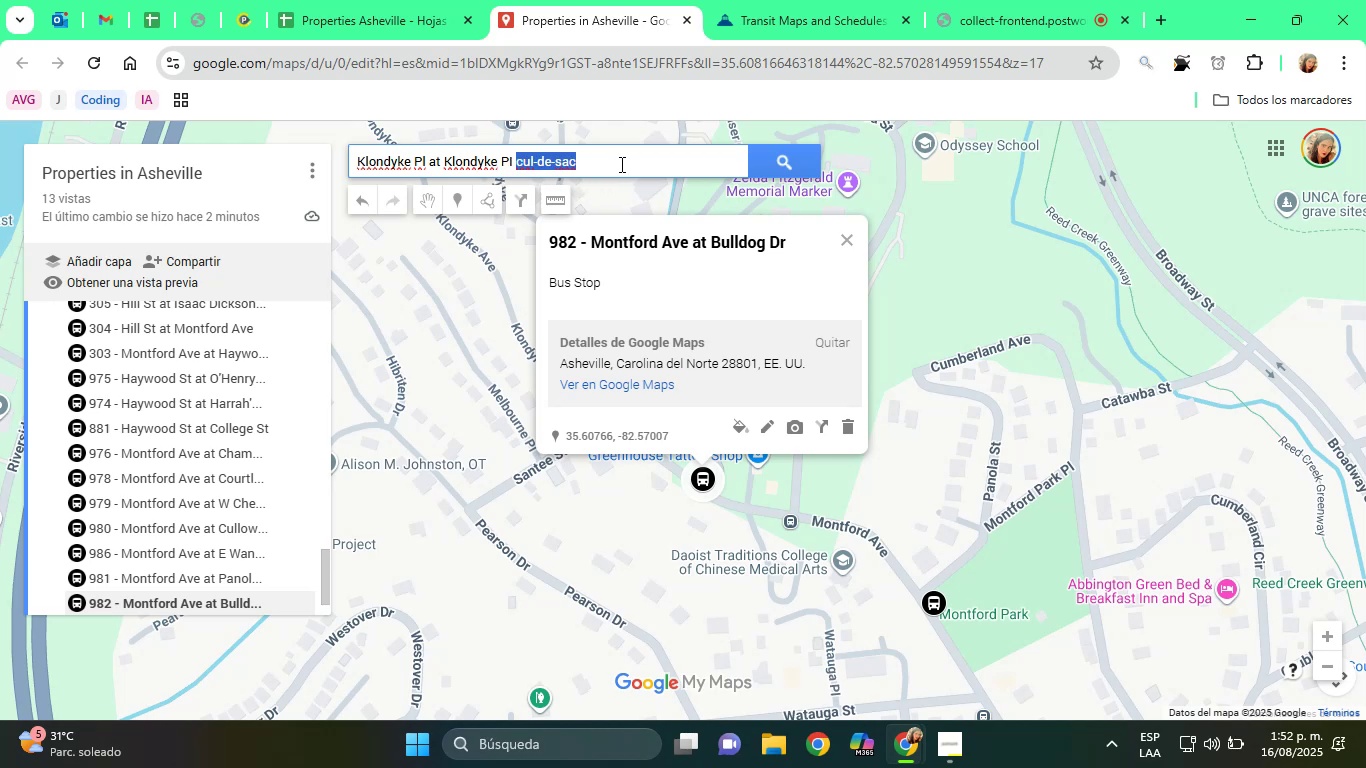 
key(Backspace)
 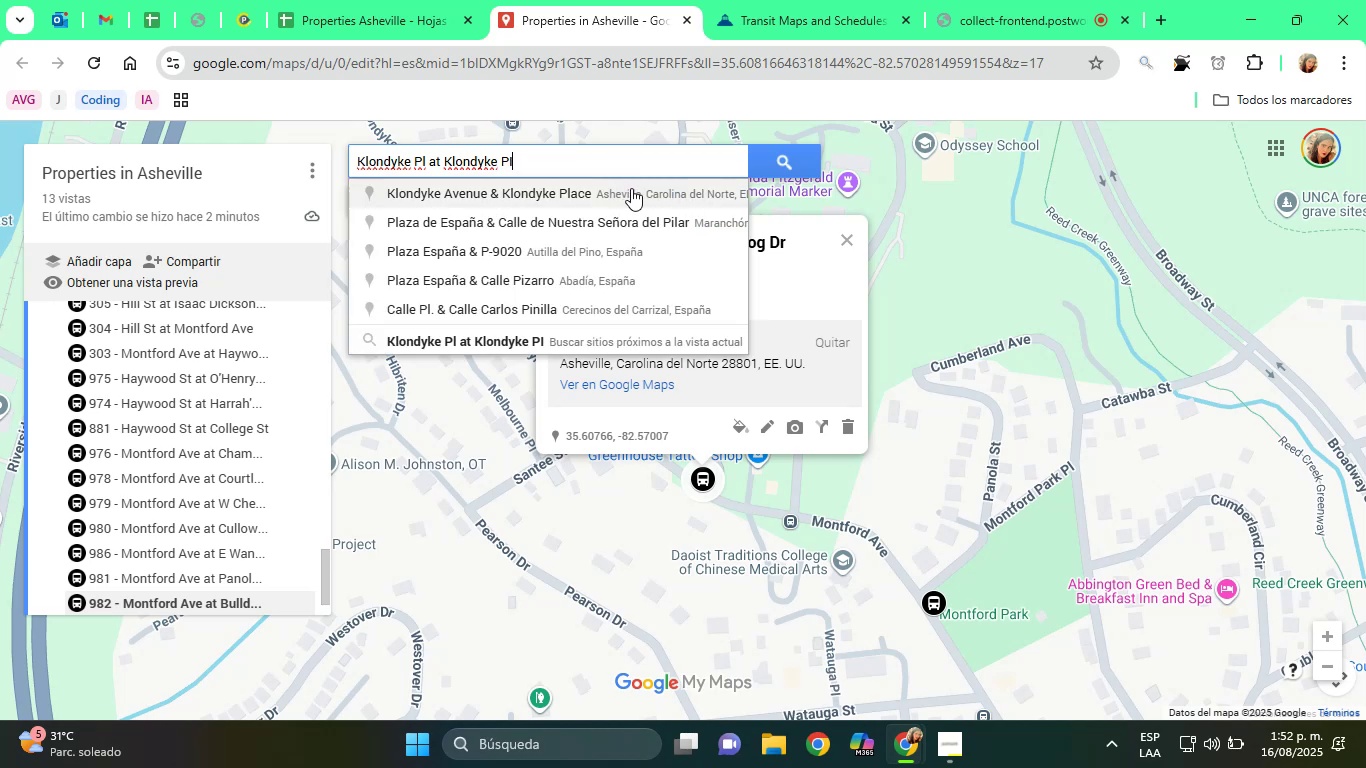 
left_click([631, 188])
 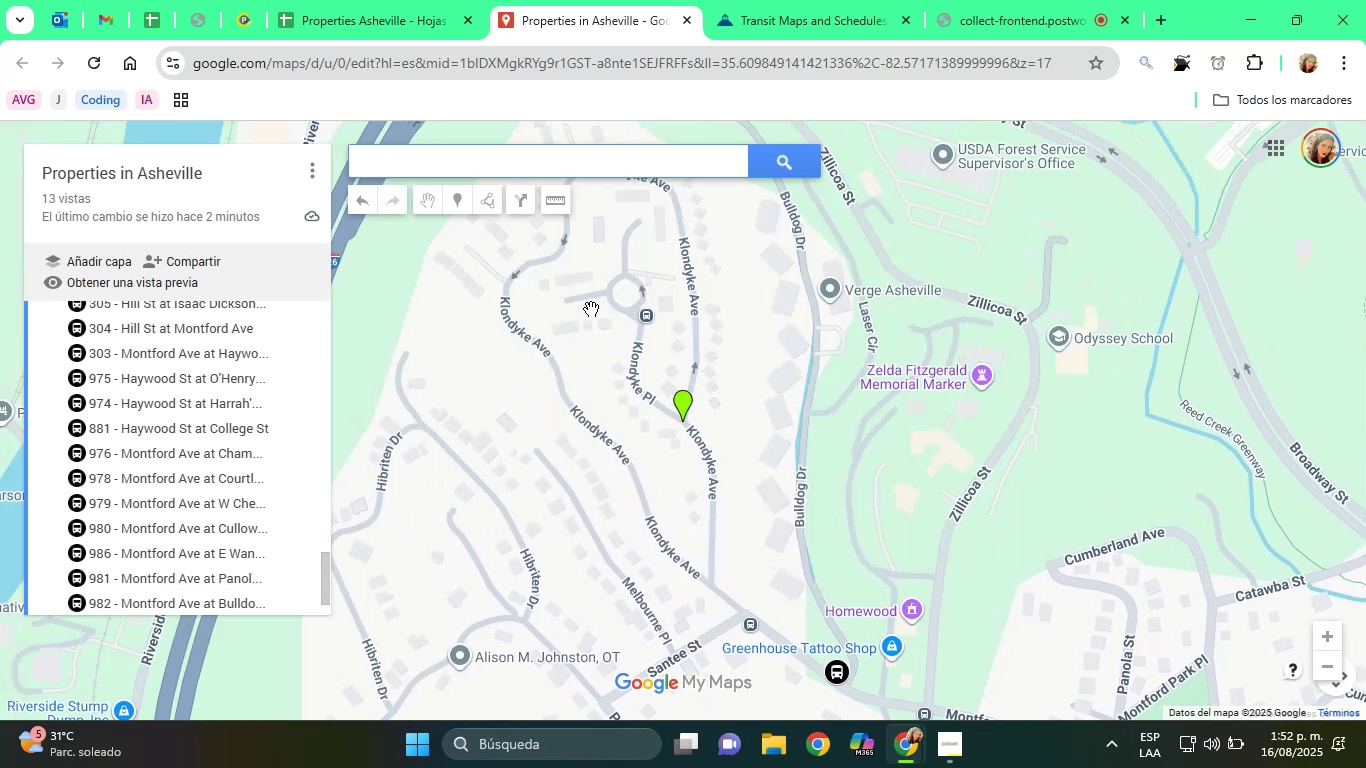 
left_click([680, 394])
 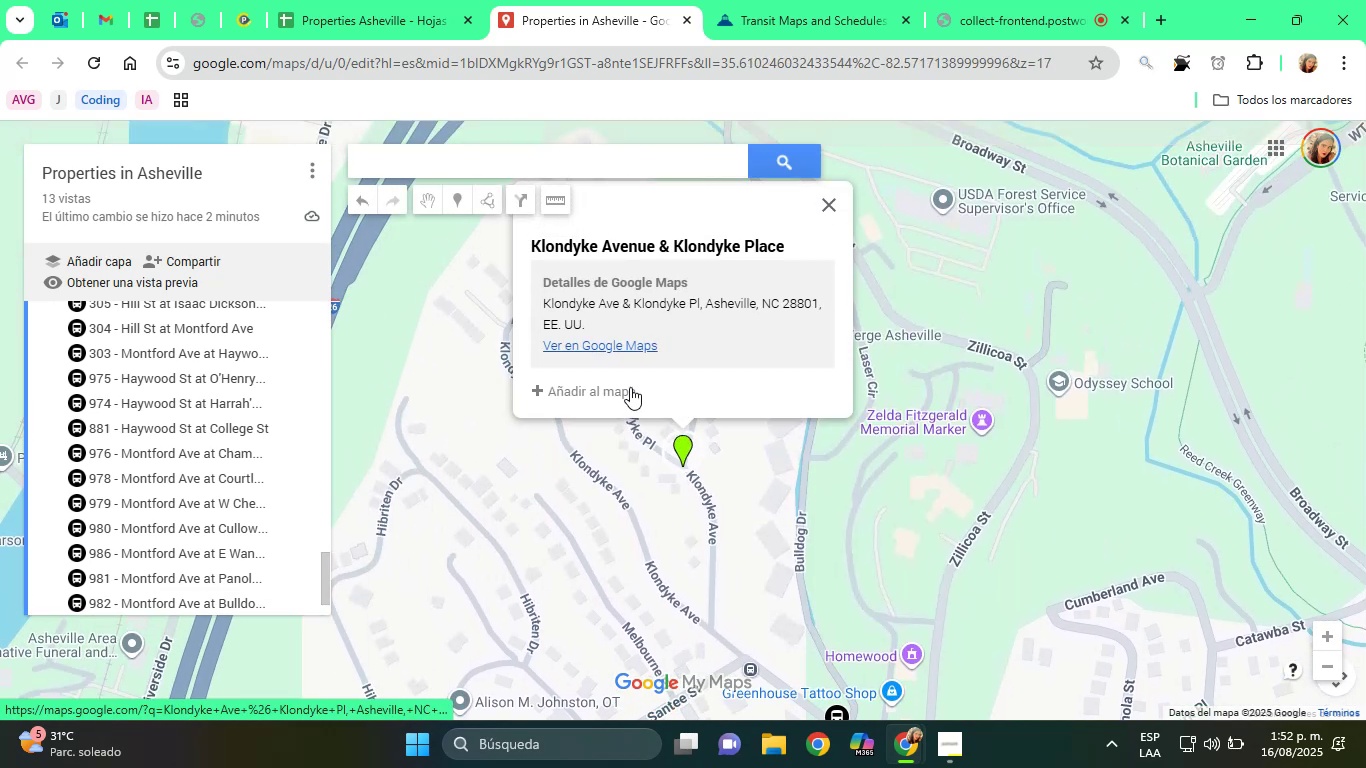 
left_click([626, 389])
 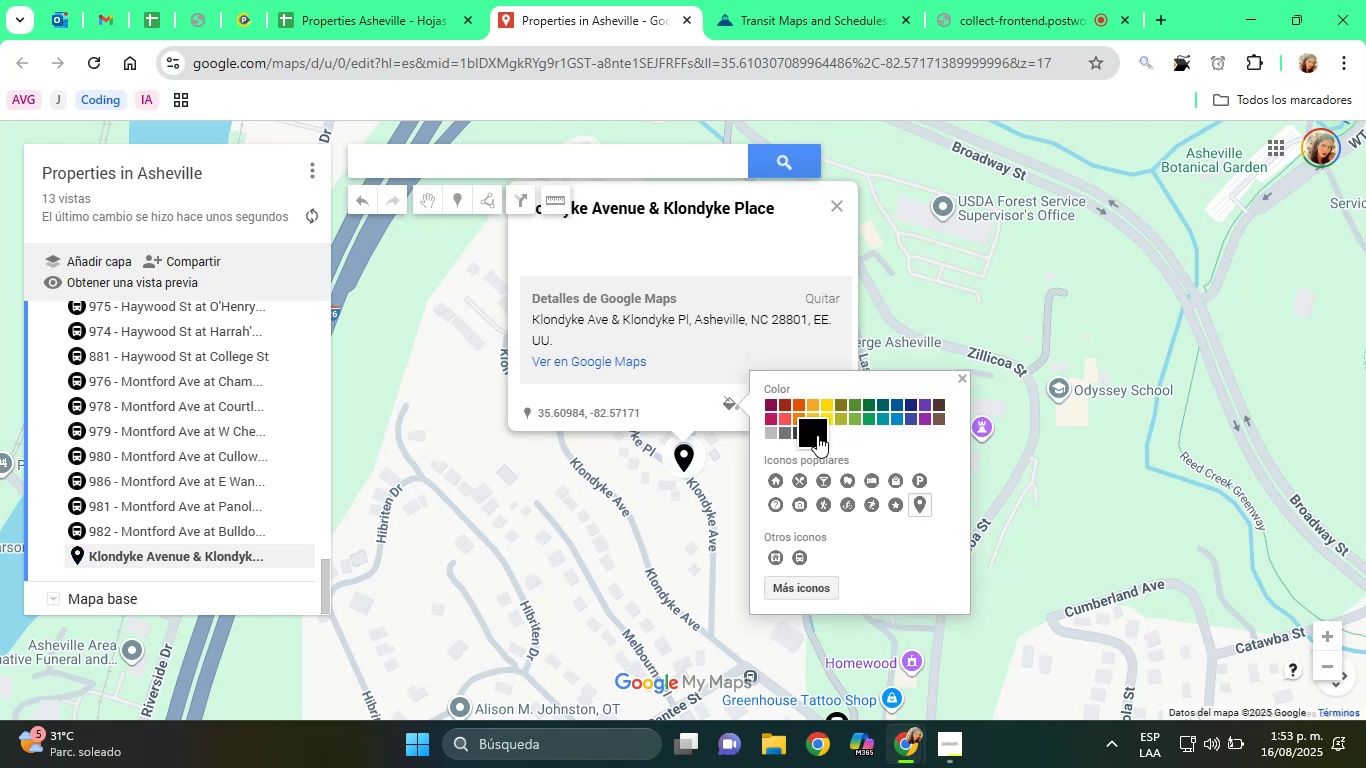 
left_click([798, 555])
 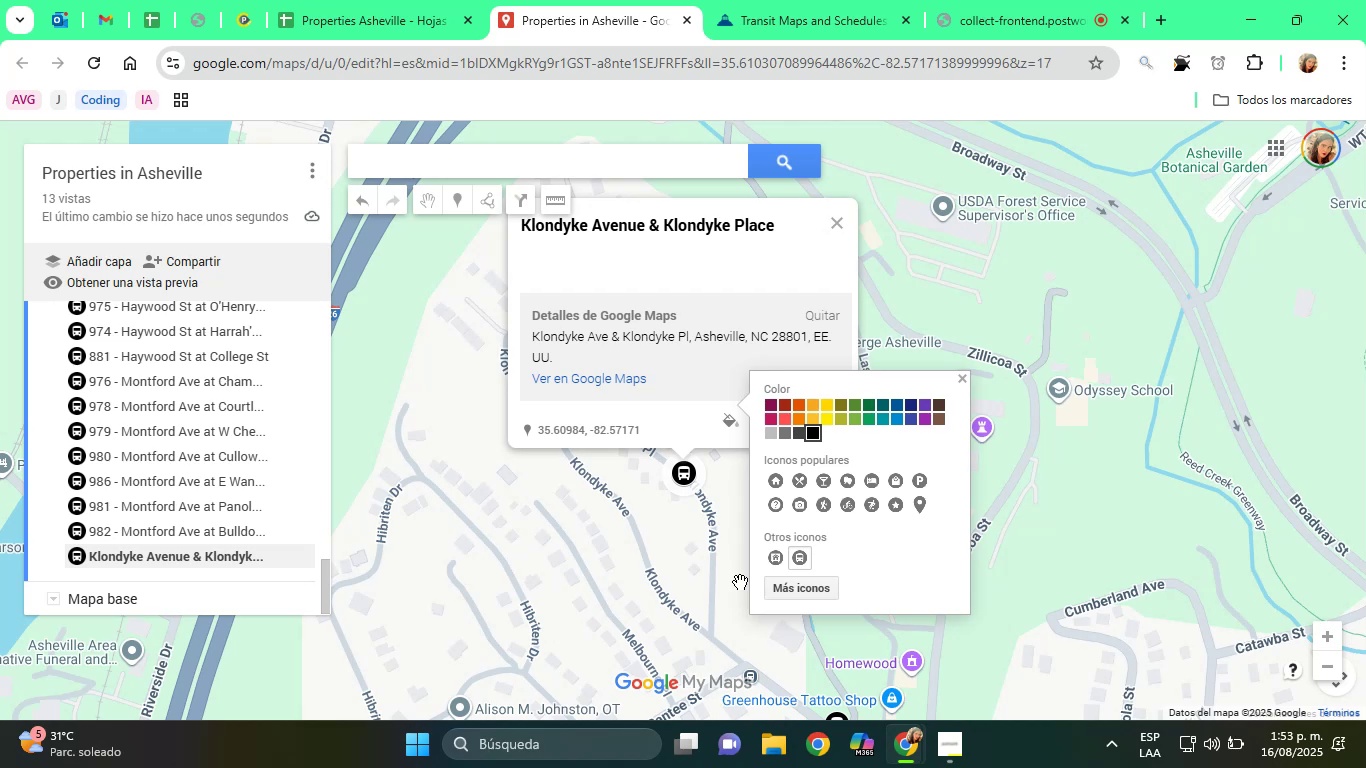 
wait(12.18)
 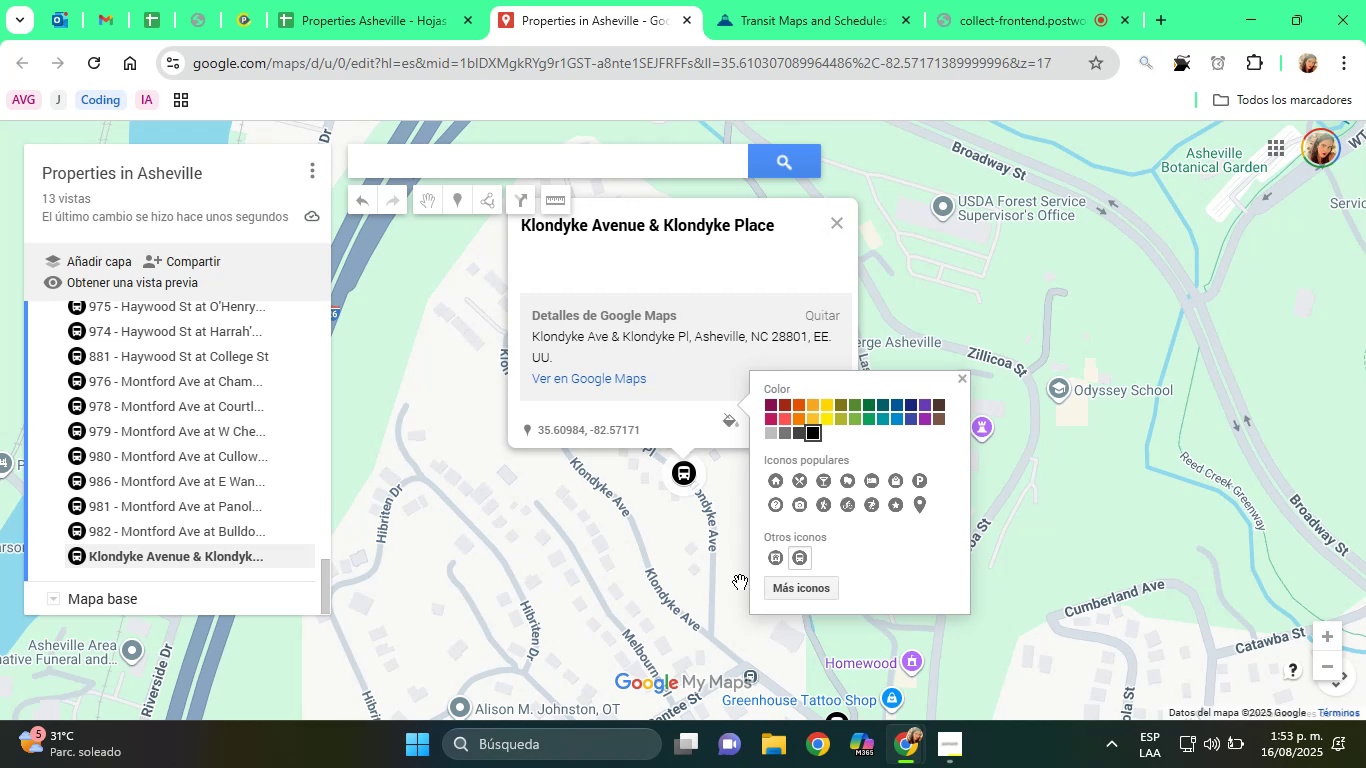 
left_click([621, 280])
 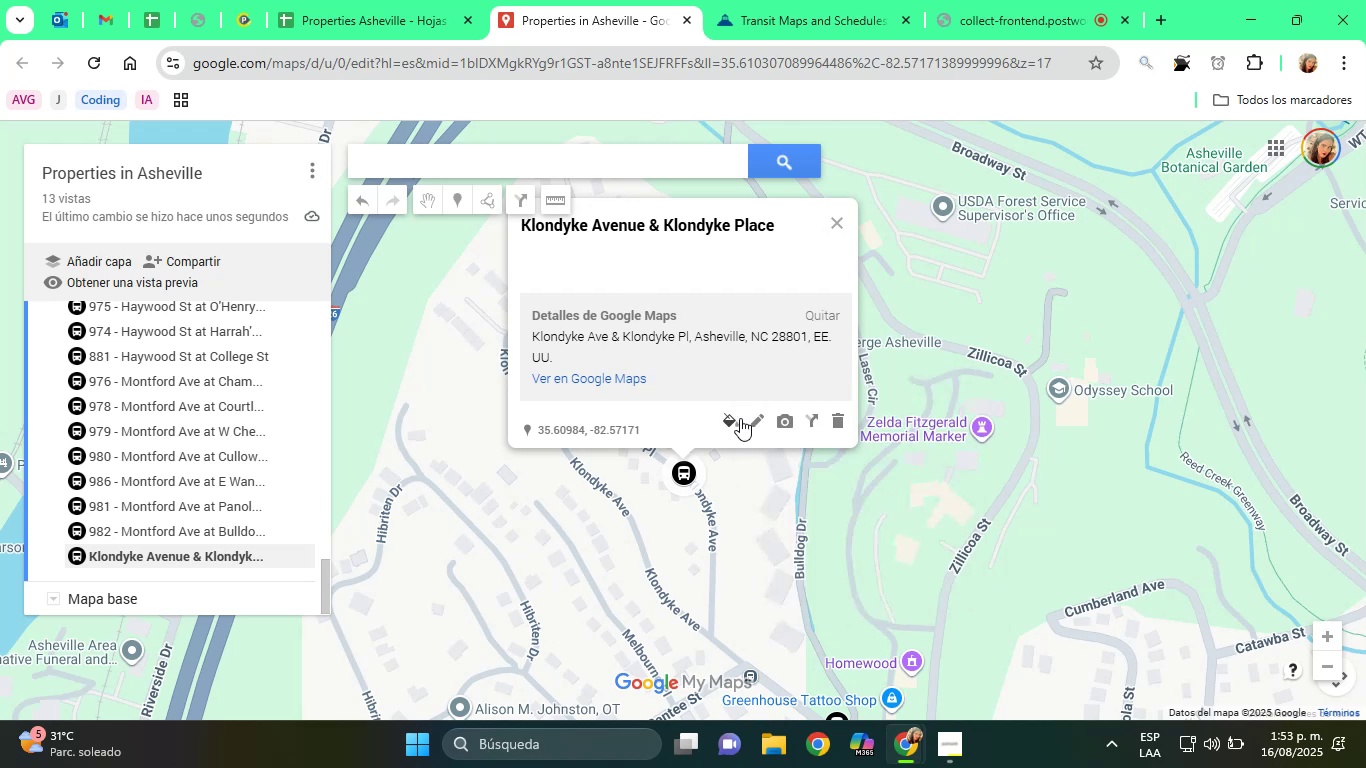 
left_click([750, 419])
 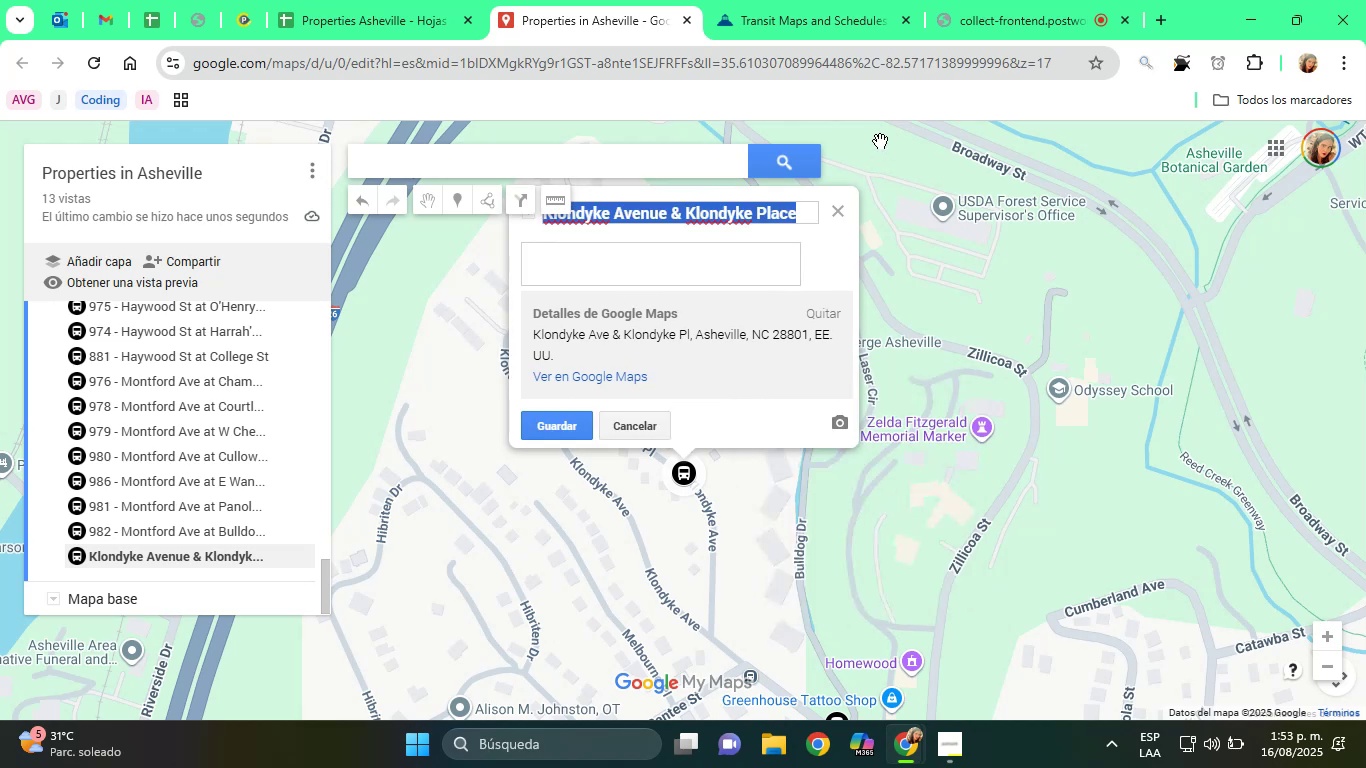 
left_click([818, 47])
 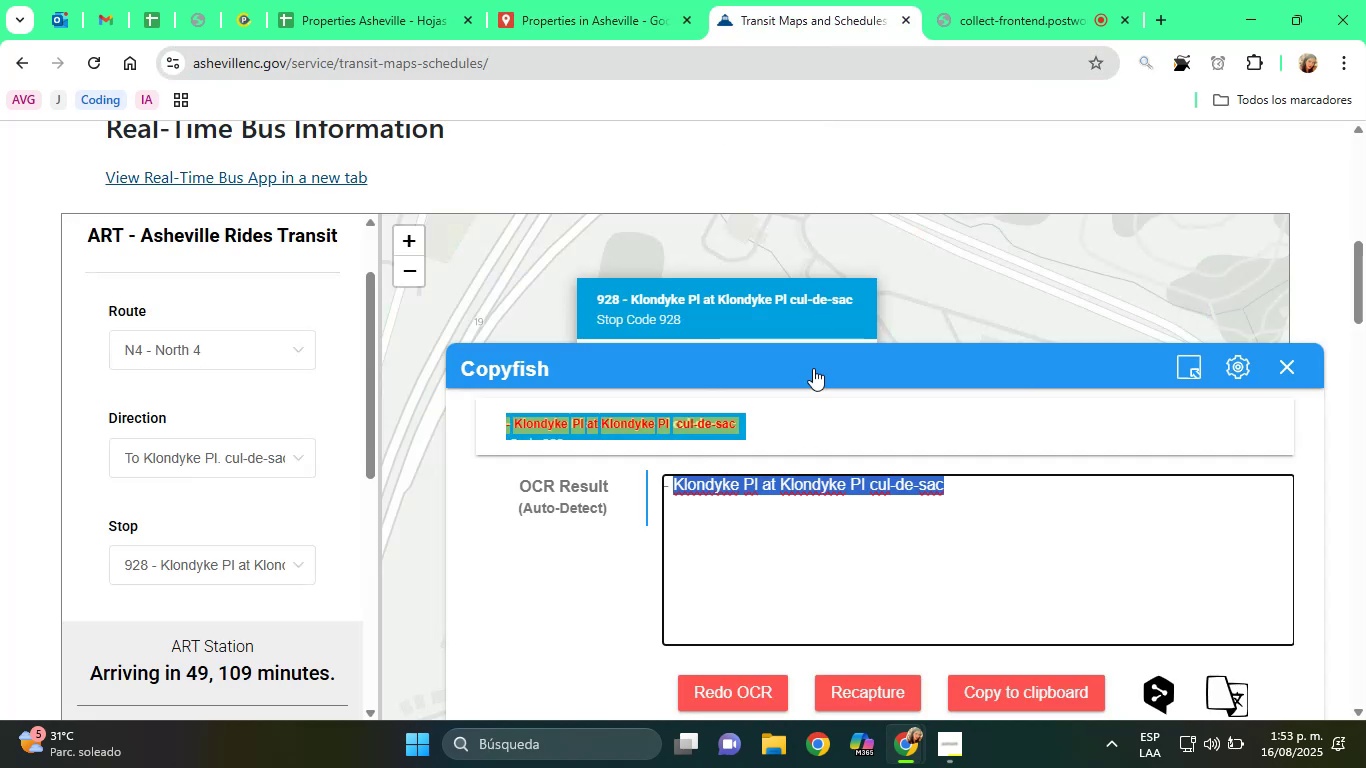 
left_click([771, 287])
 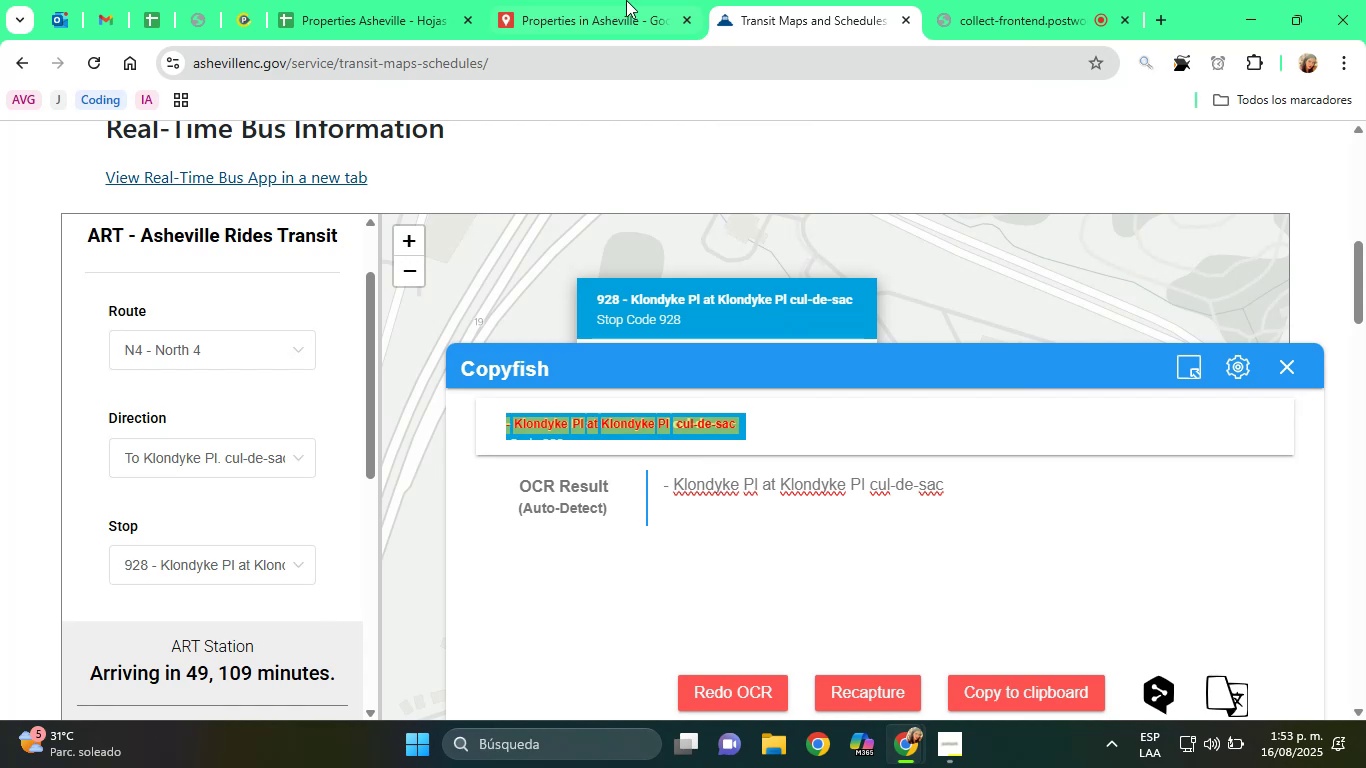 
left_click([613, 0])
 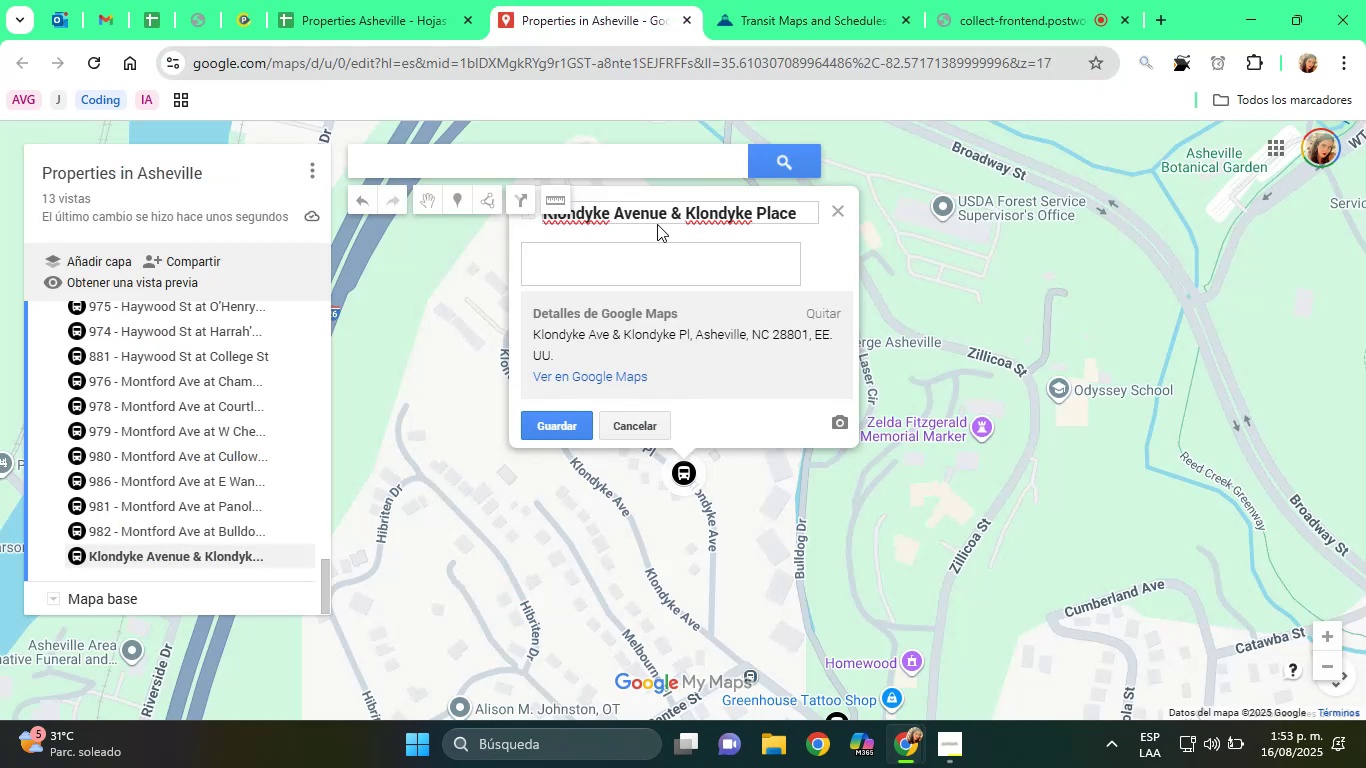 
double_click([659, 214])
 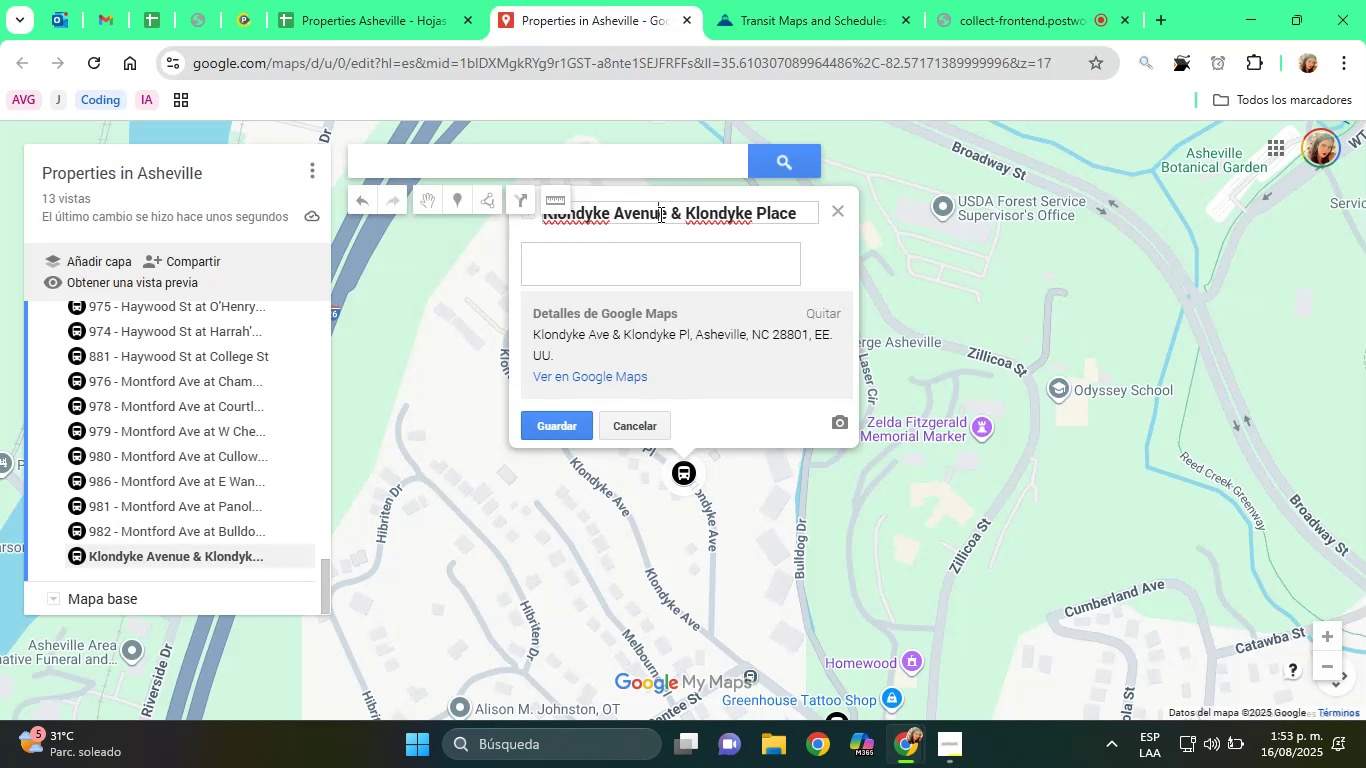 
type([Home]928 - )
 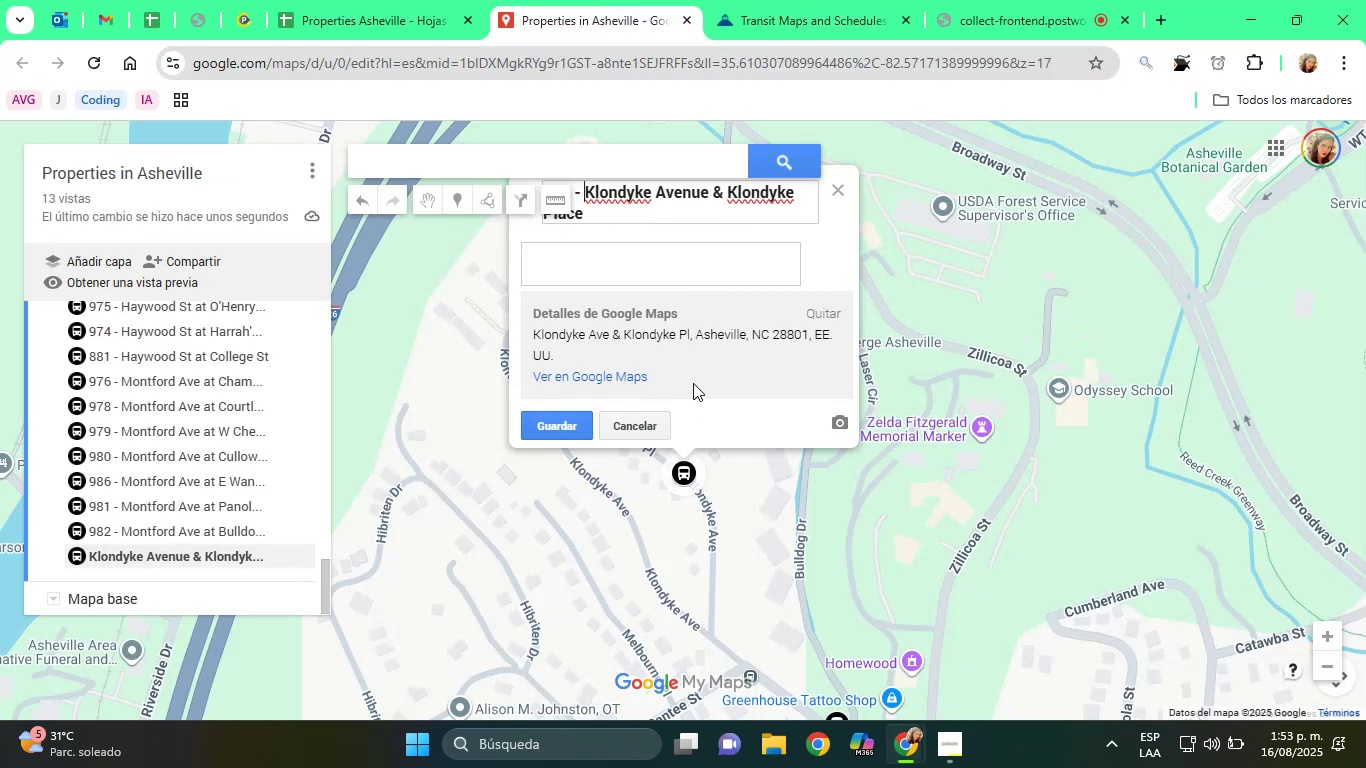 
left_click([663, 270])
 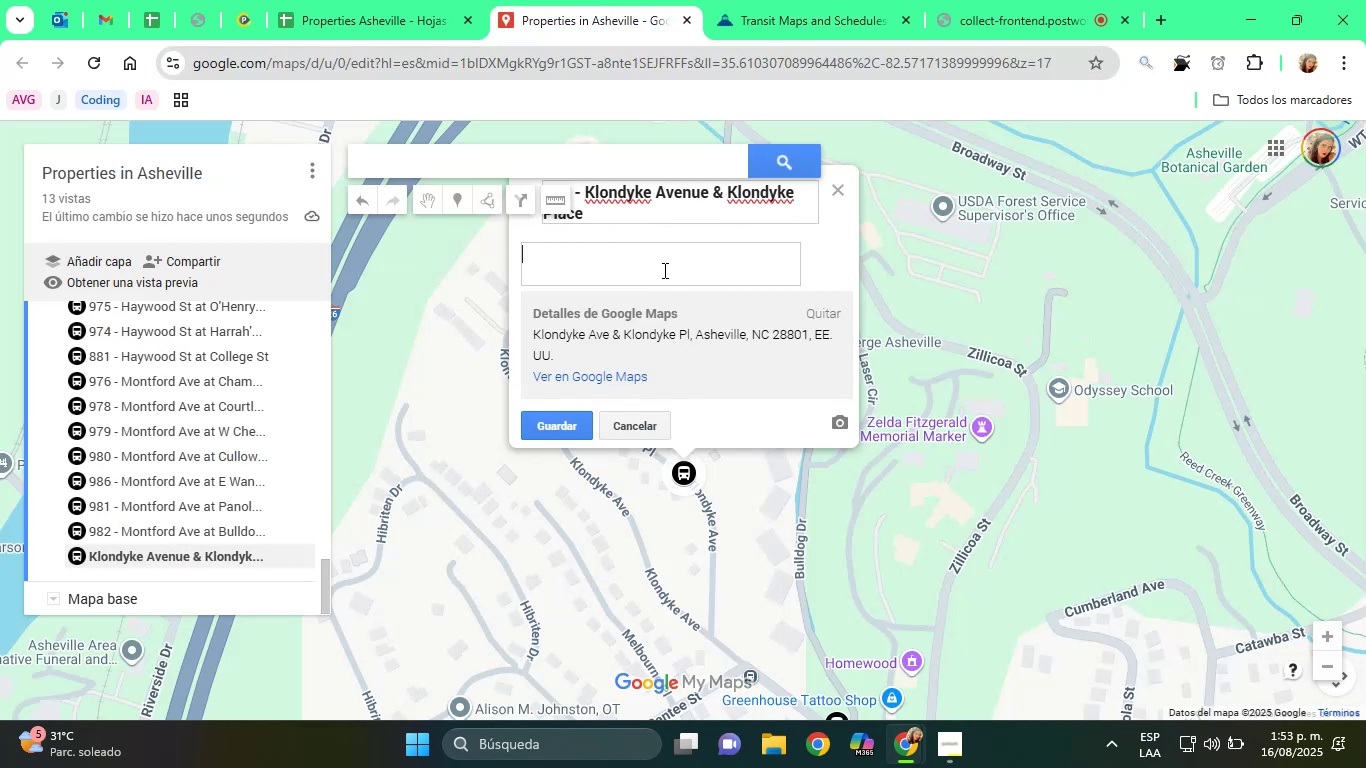 
type(Bus Stop)
 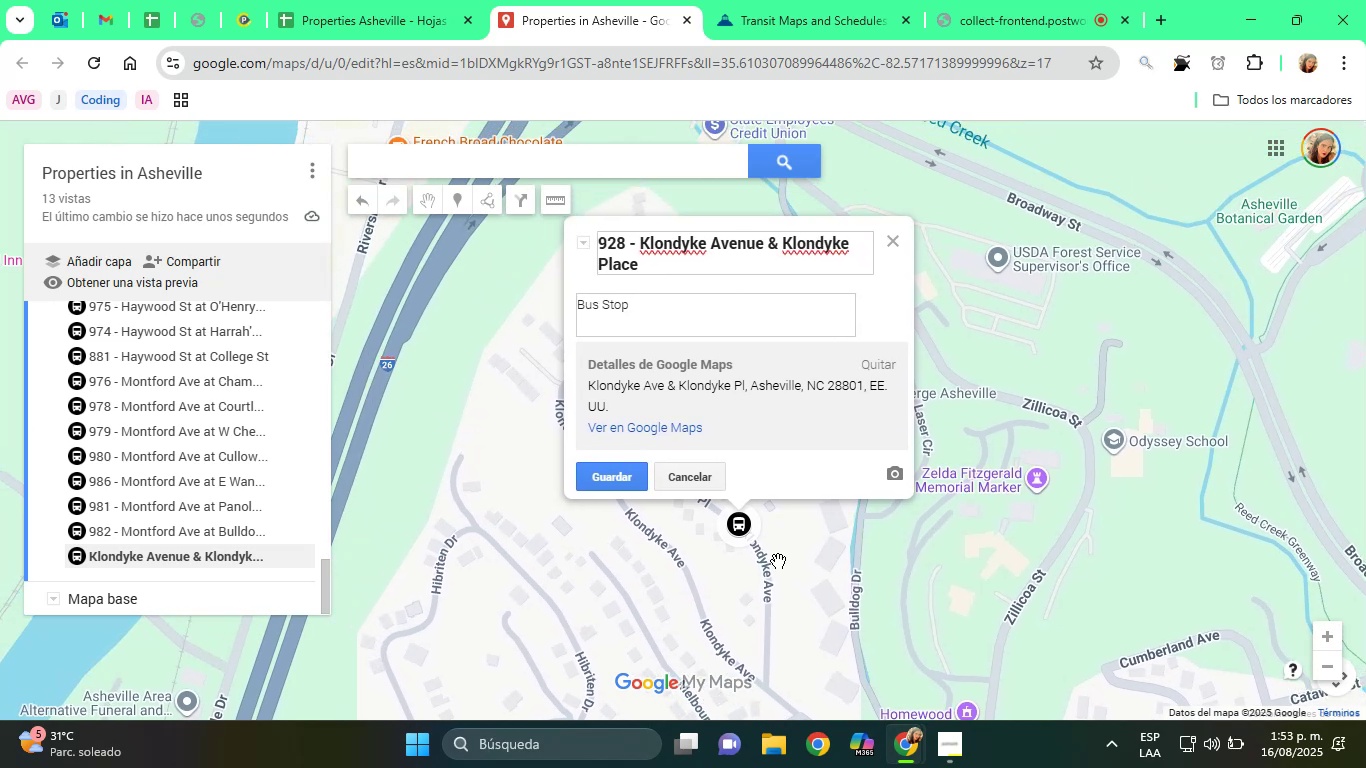 
left_click([630, 481])
 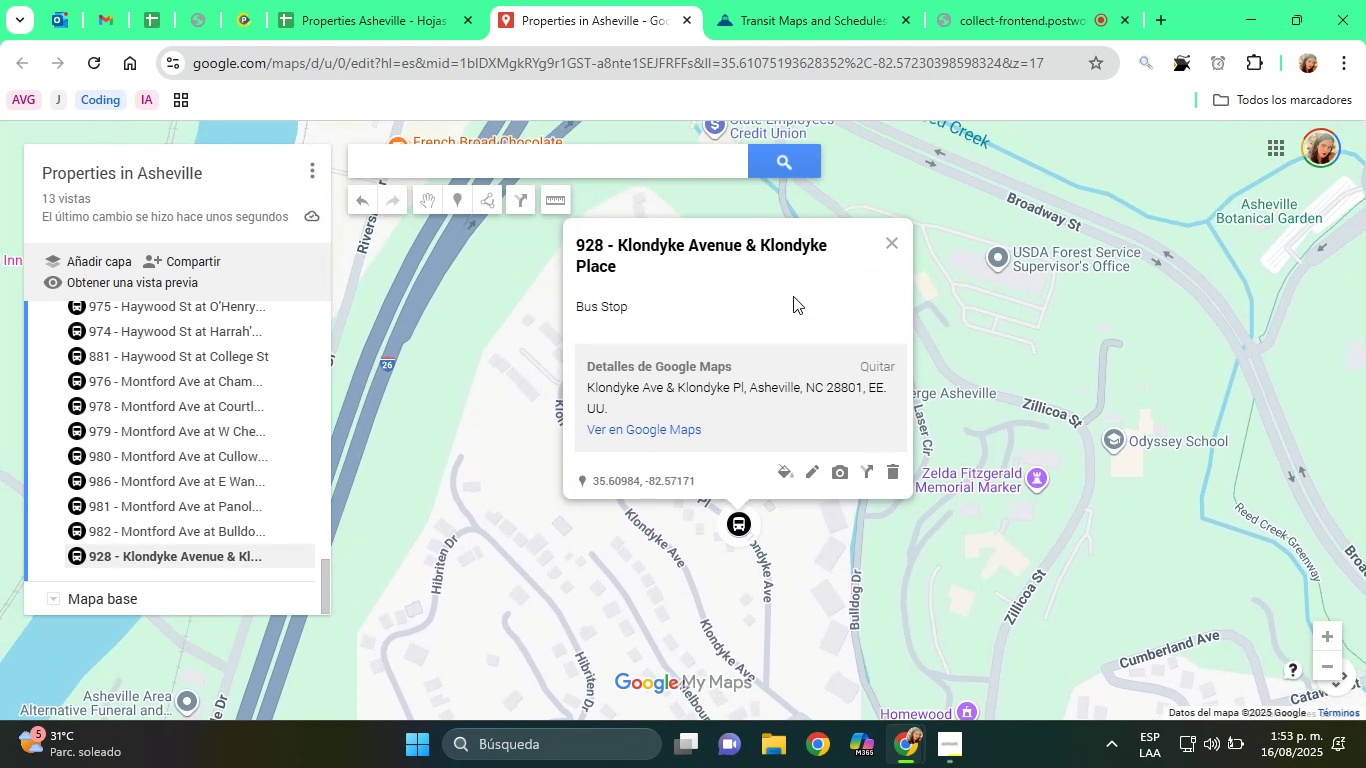 
left_click([801, 0])
 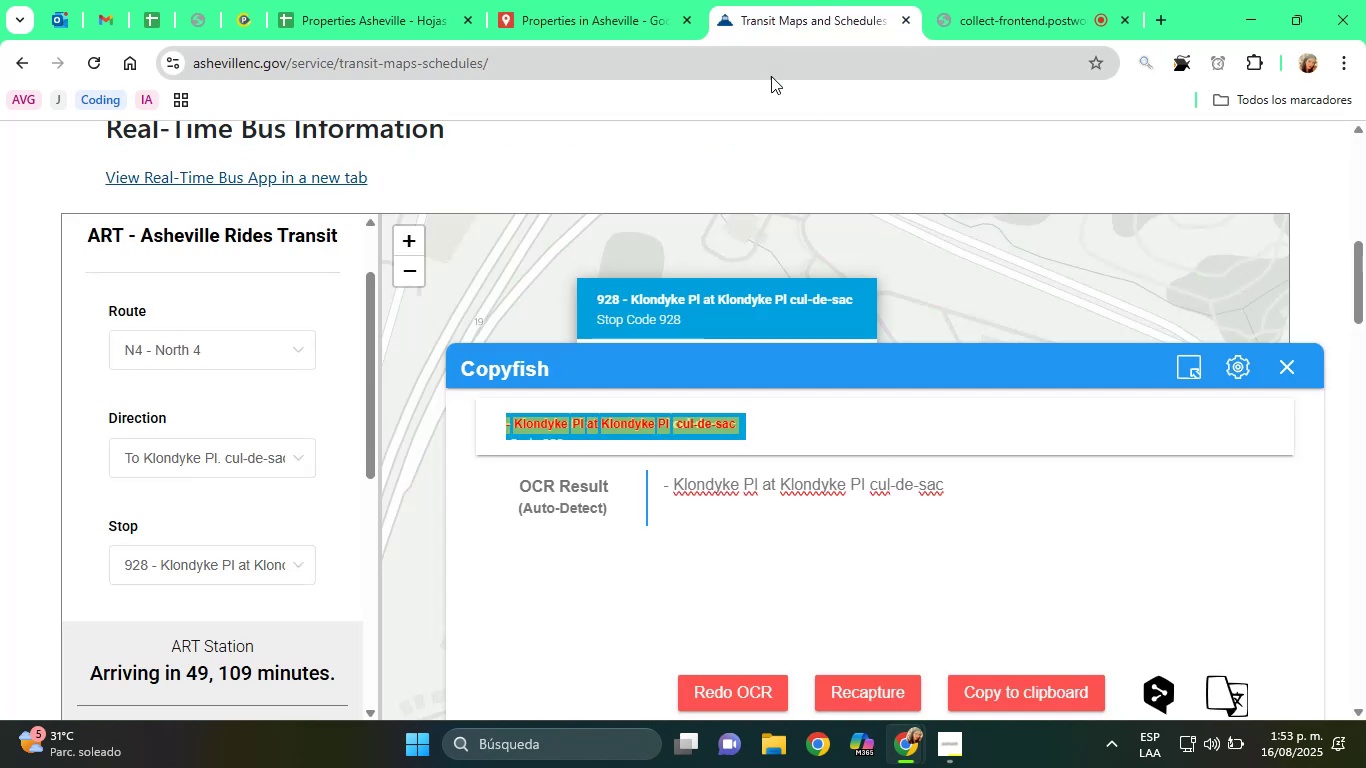 
left_click([659, 0])
 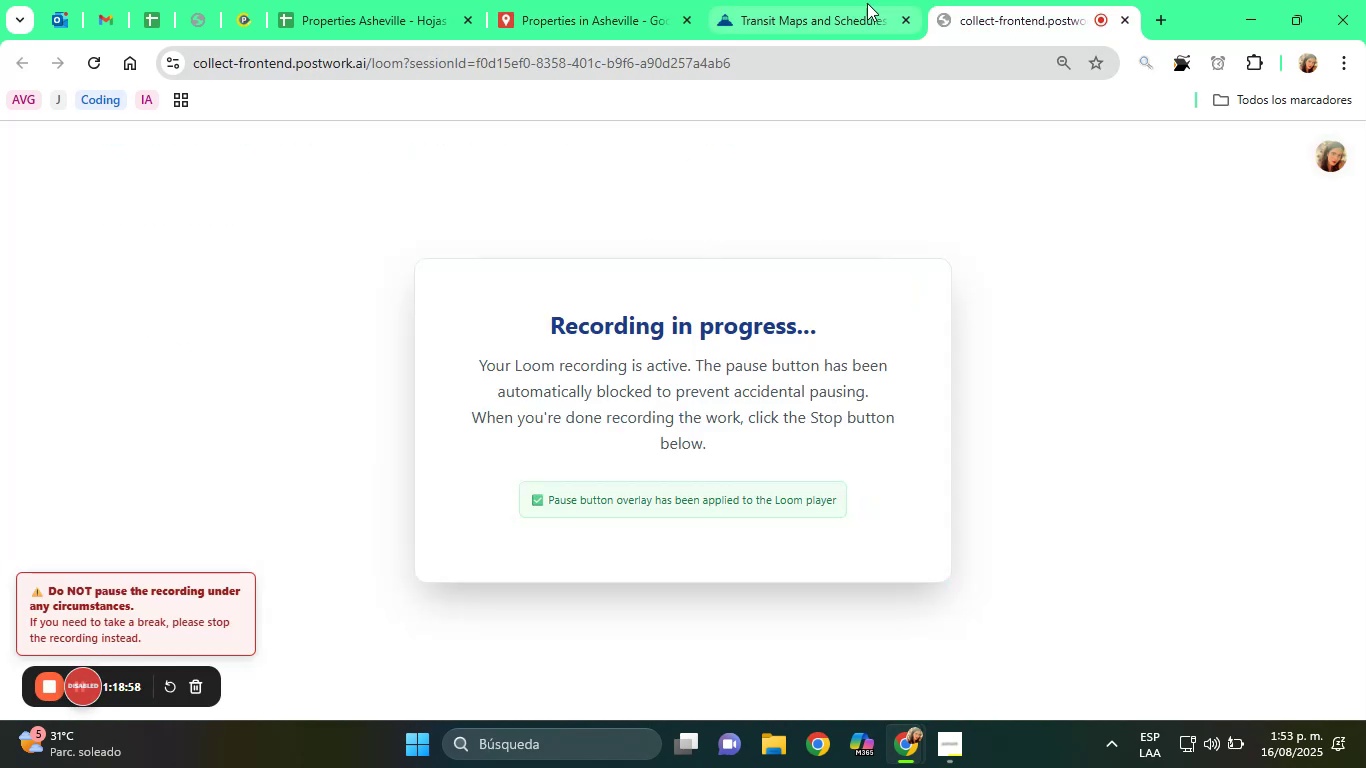 
left_click([794, 0])
 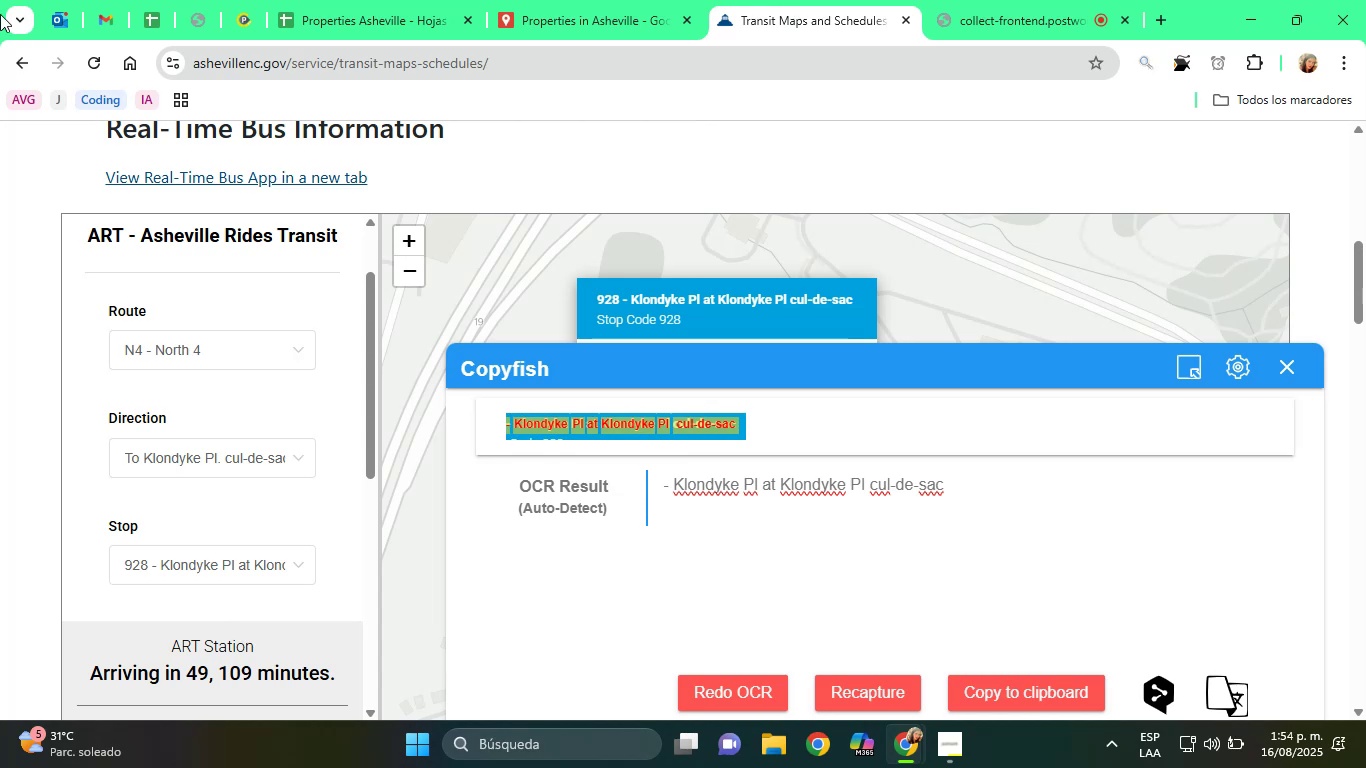 
wait(28.88)
 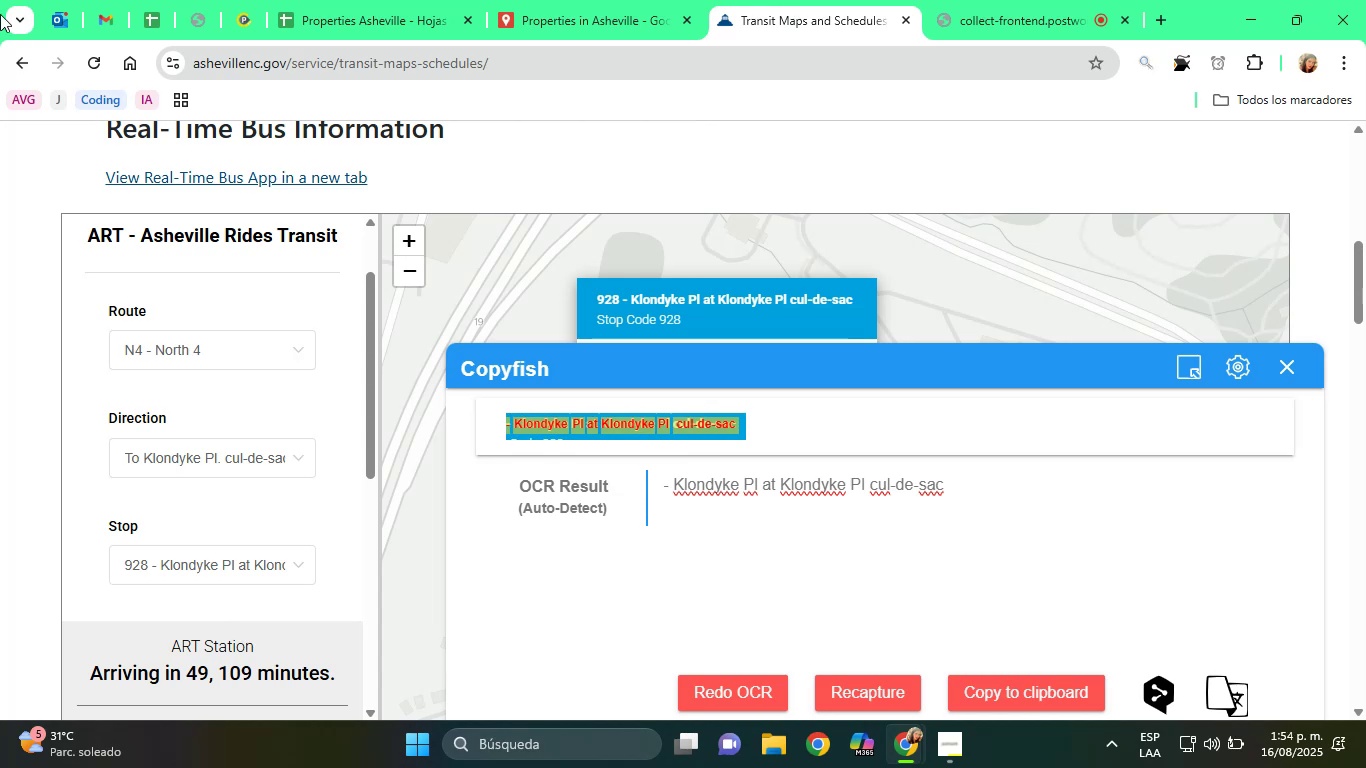 
scroll: coordinate [998, 329], scroll_direction: up, amount: 1.0
 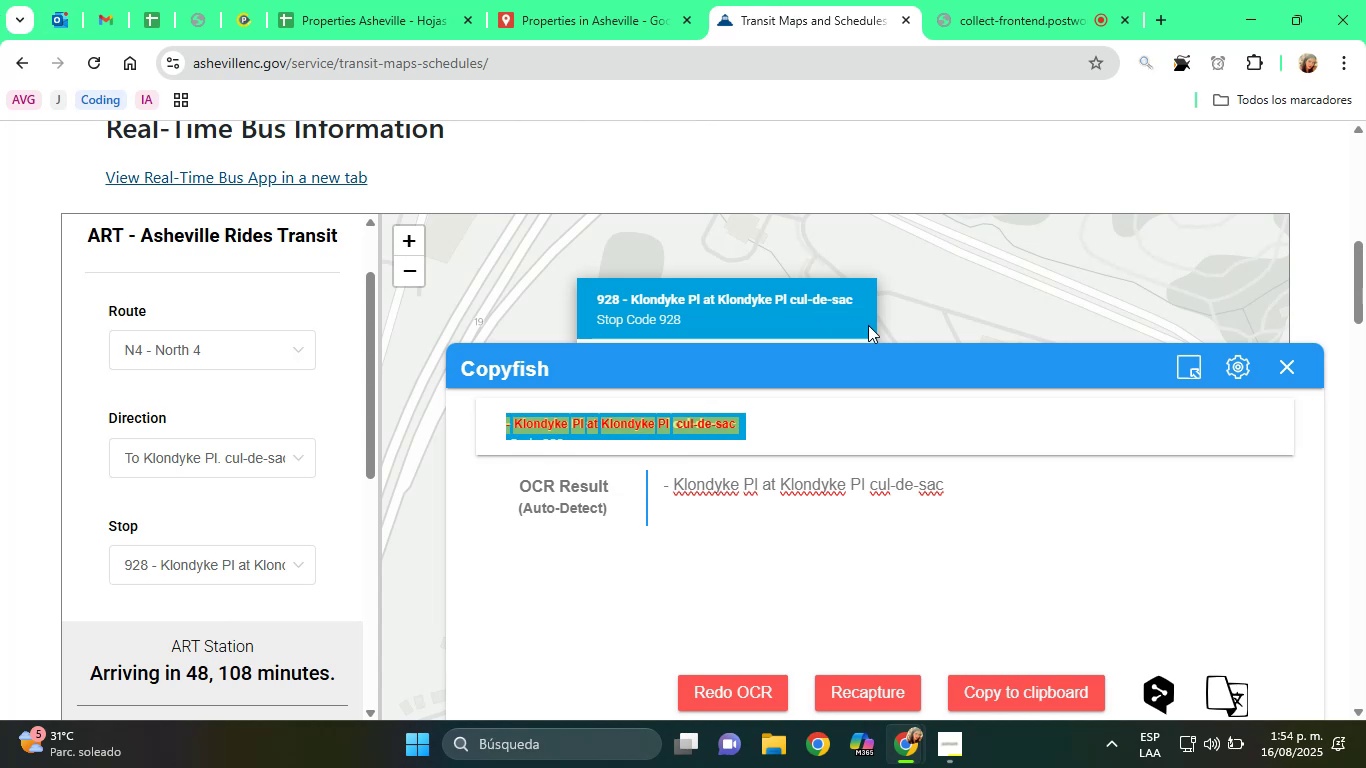 
left_click([1000, 317])
 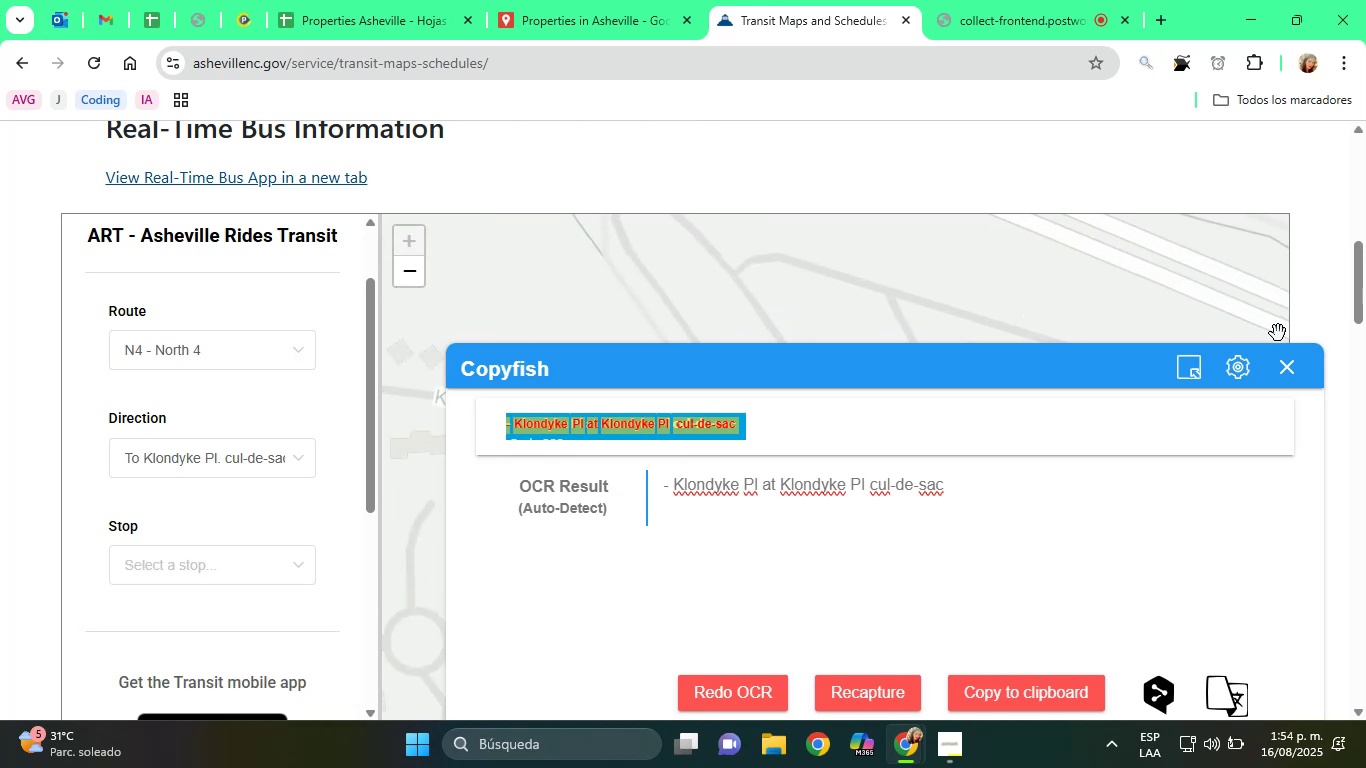 
left_click([1289, 364])
 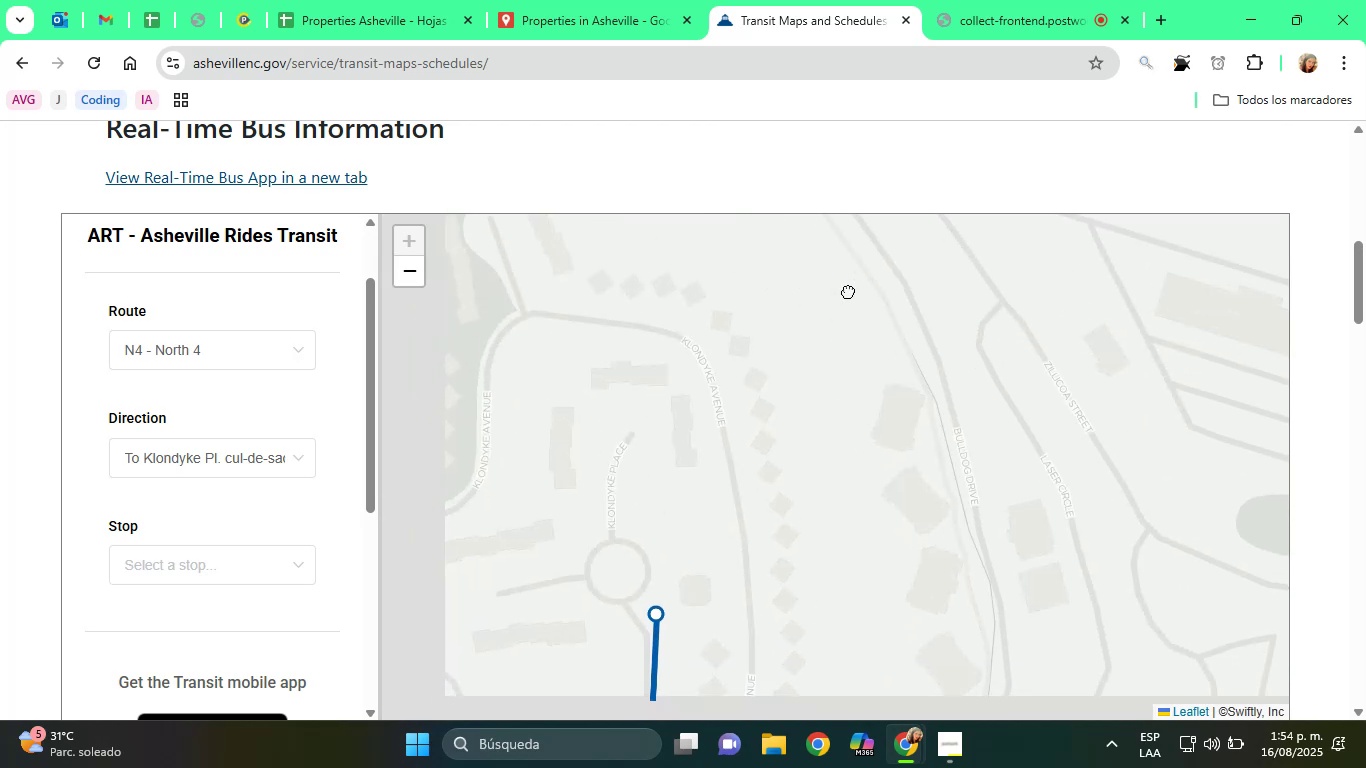 
scroll: coordinate [673, 366], scroll_direction: down, amount: 2.0
 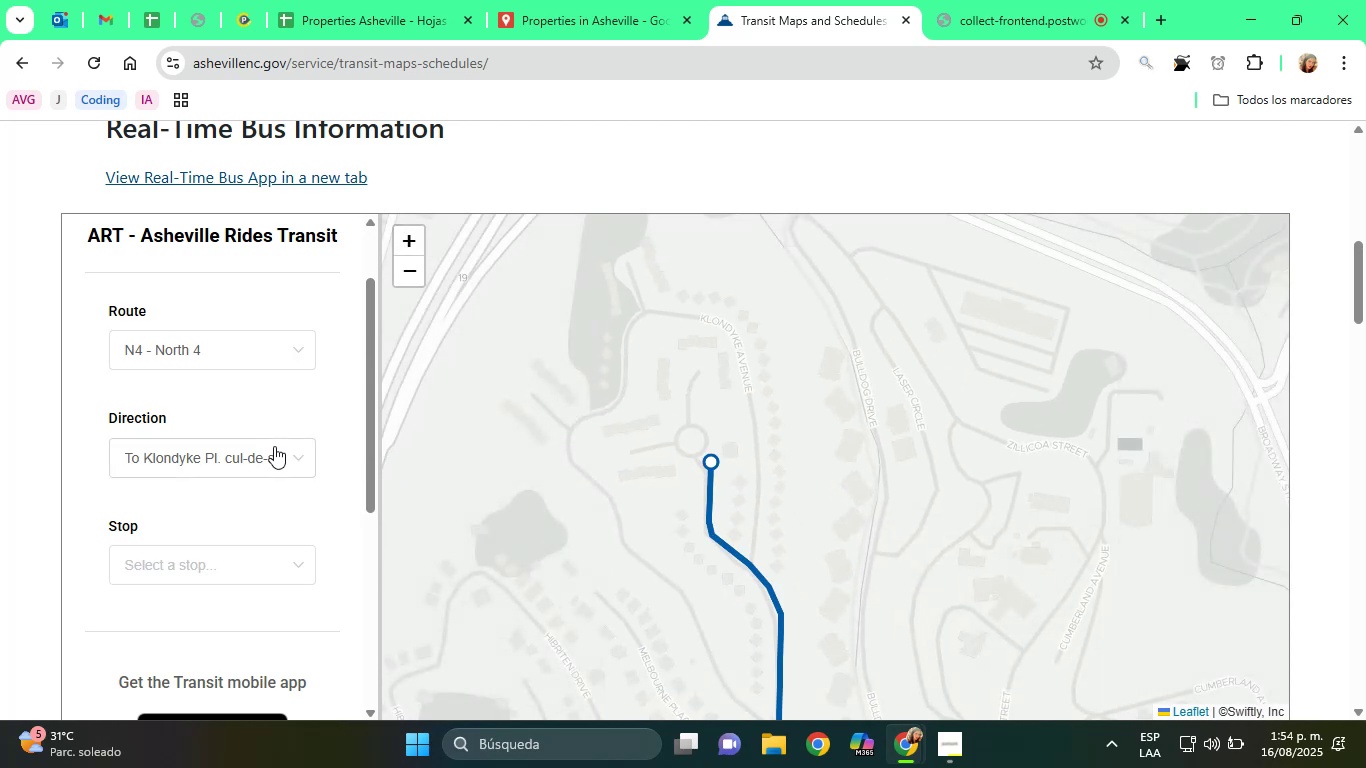 
left_click([231, 338])
 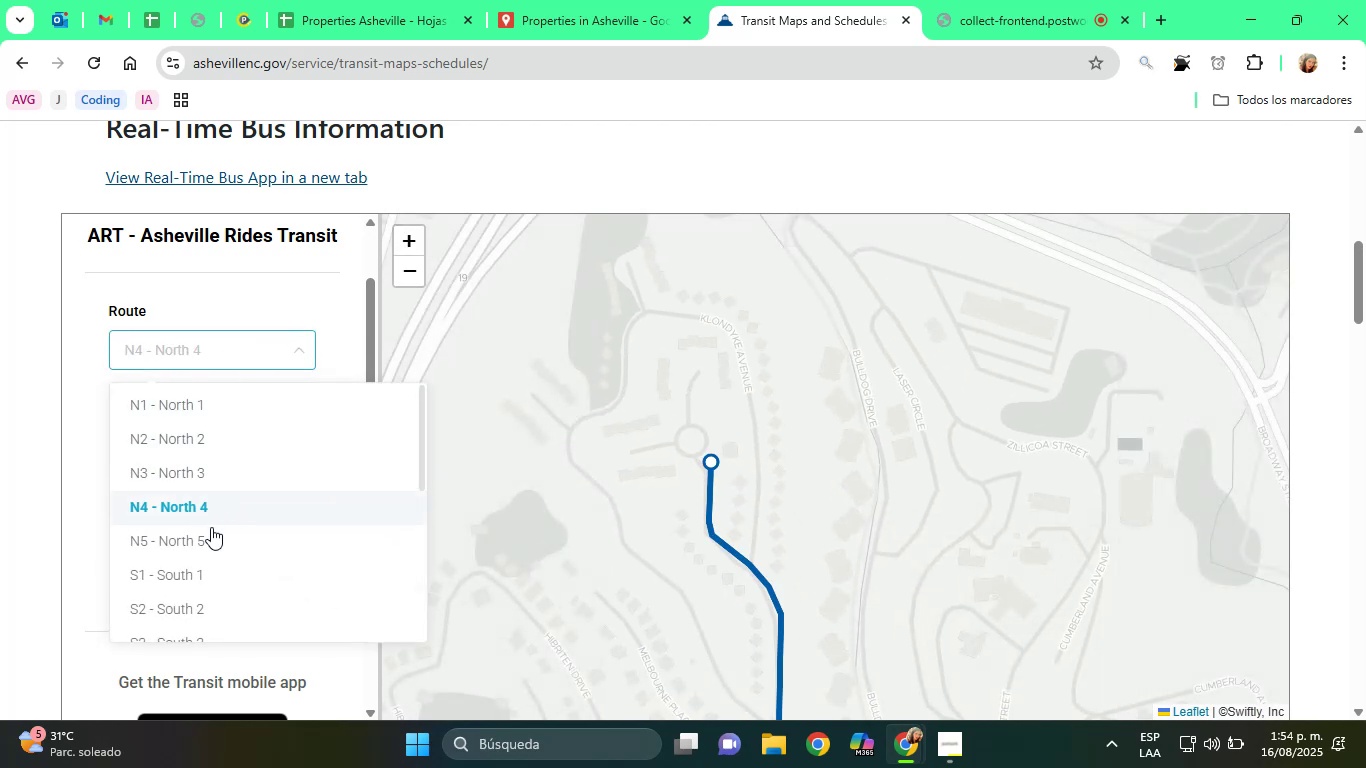 
left_click([212, 542])
 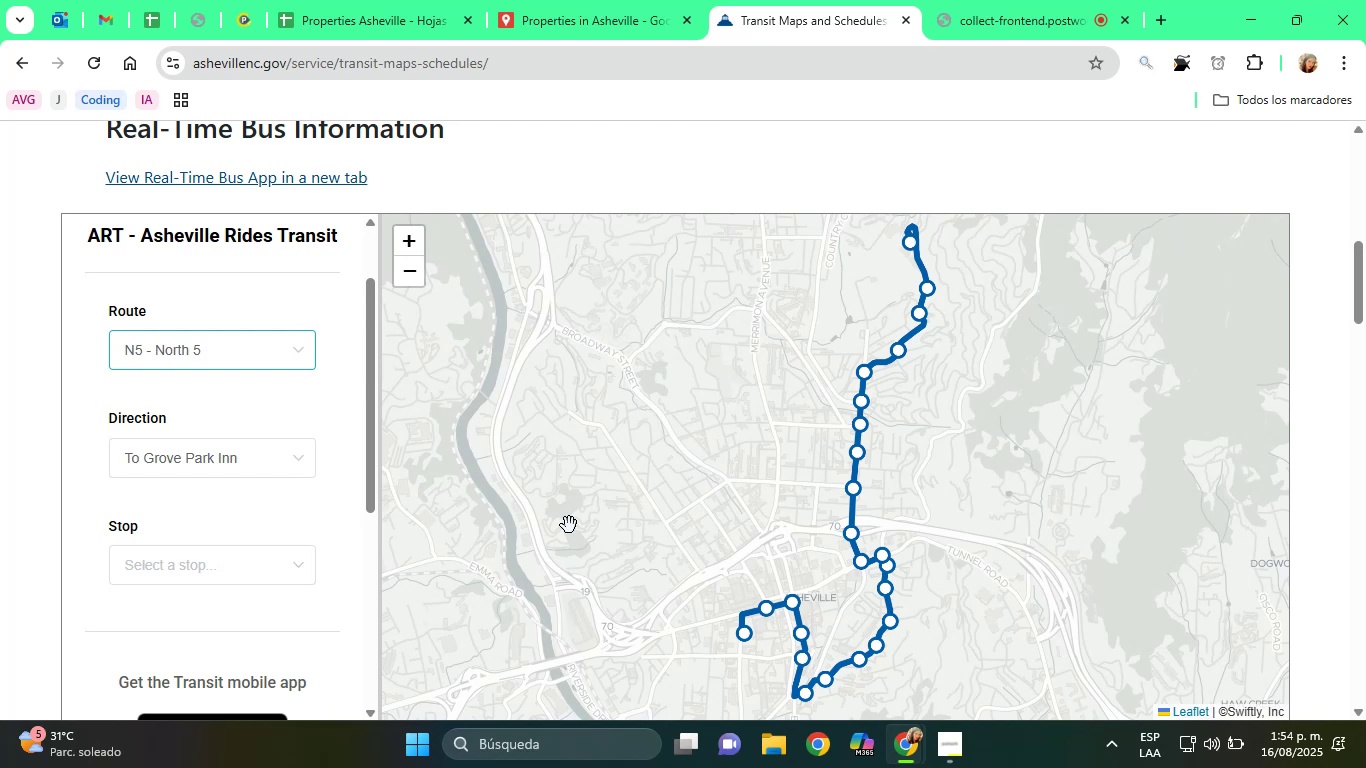 
wait(17.41)
 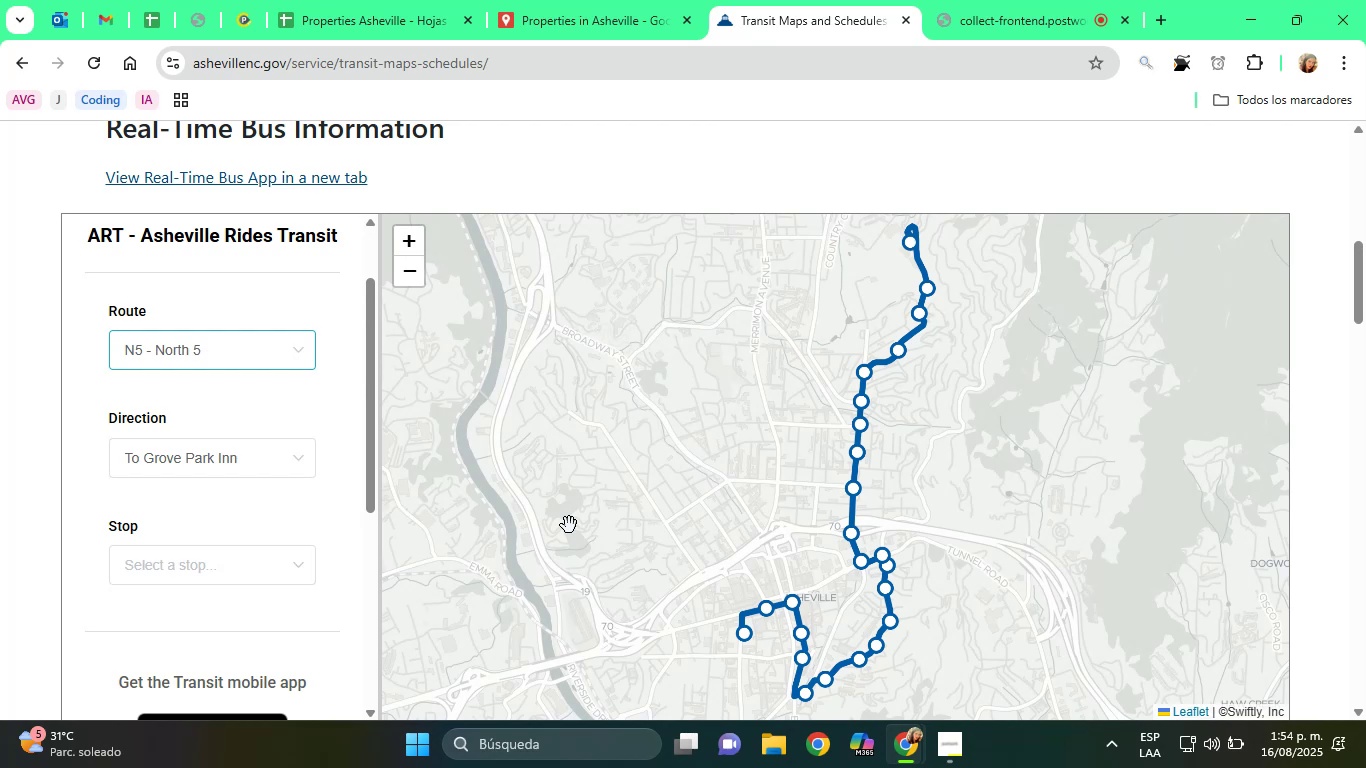 
left_click([710, 595])
 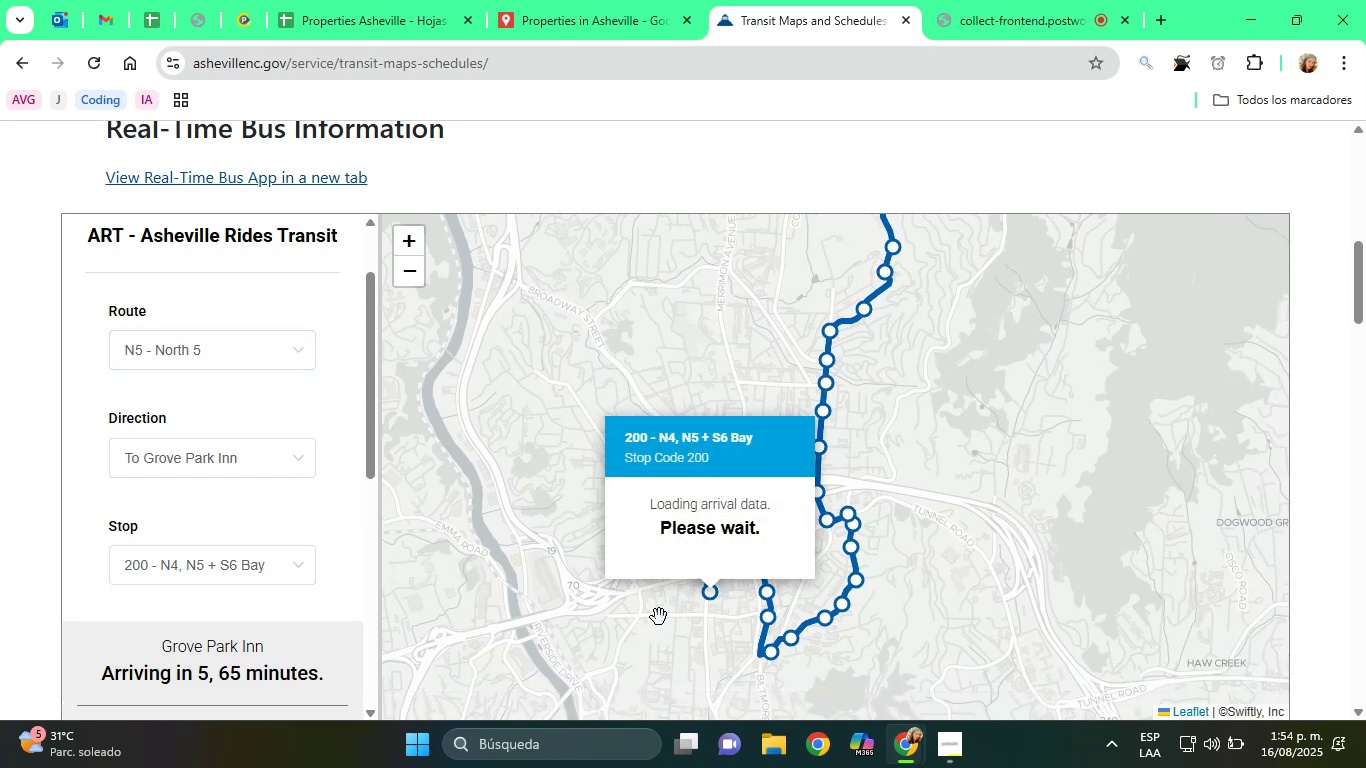 
left_click([659, 617])
 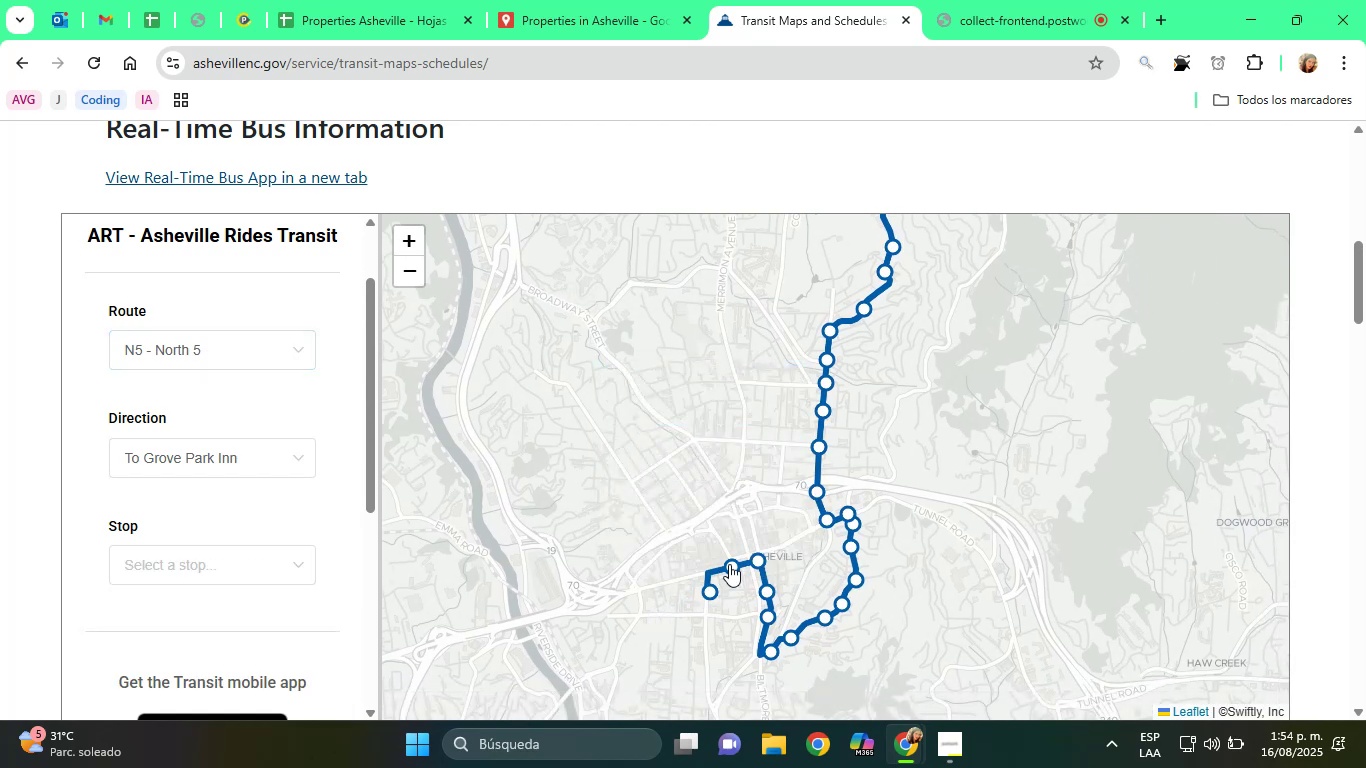 
left_click([729, 564])
 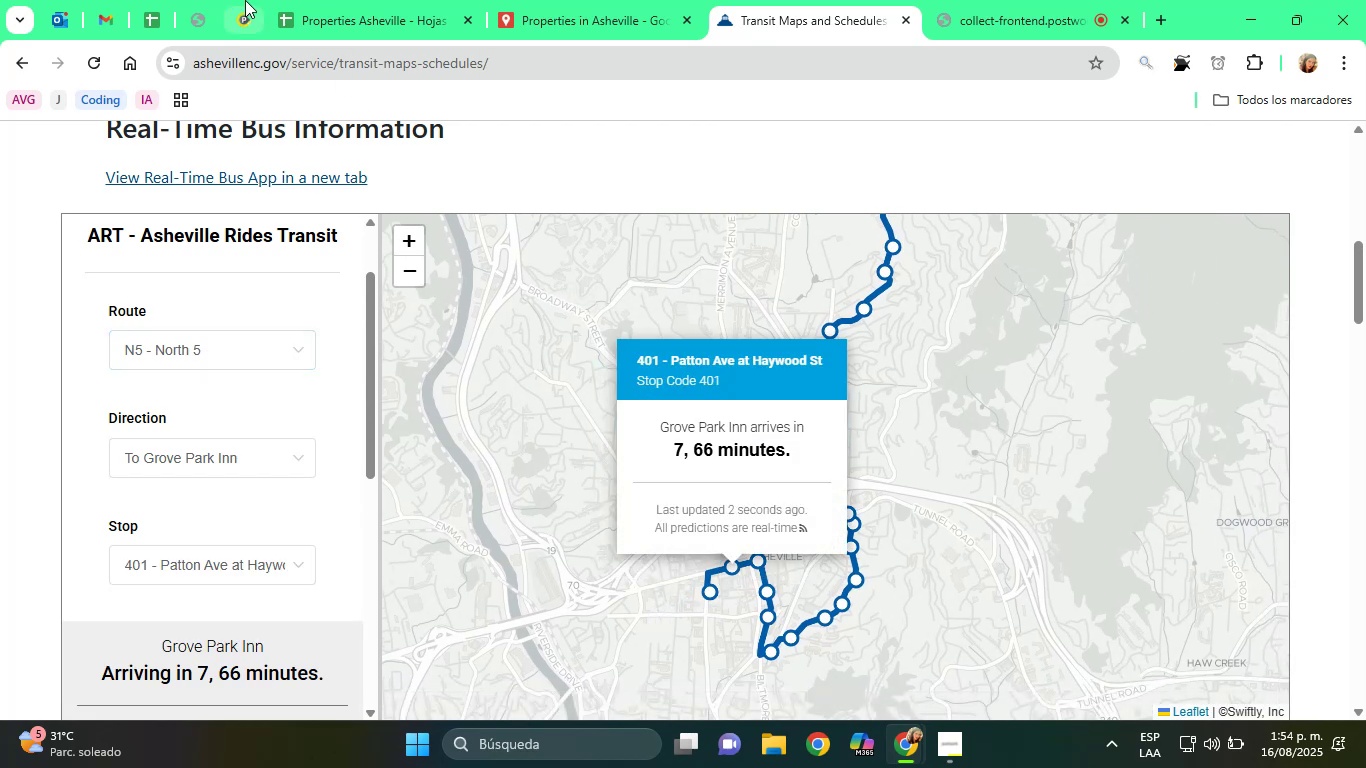 
left_click([327, 0])
 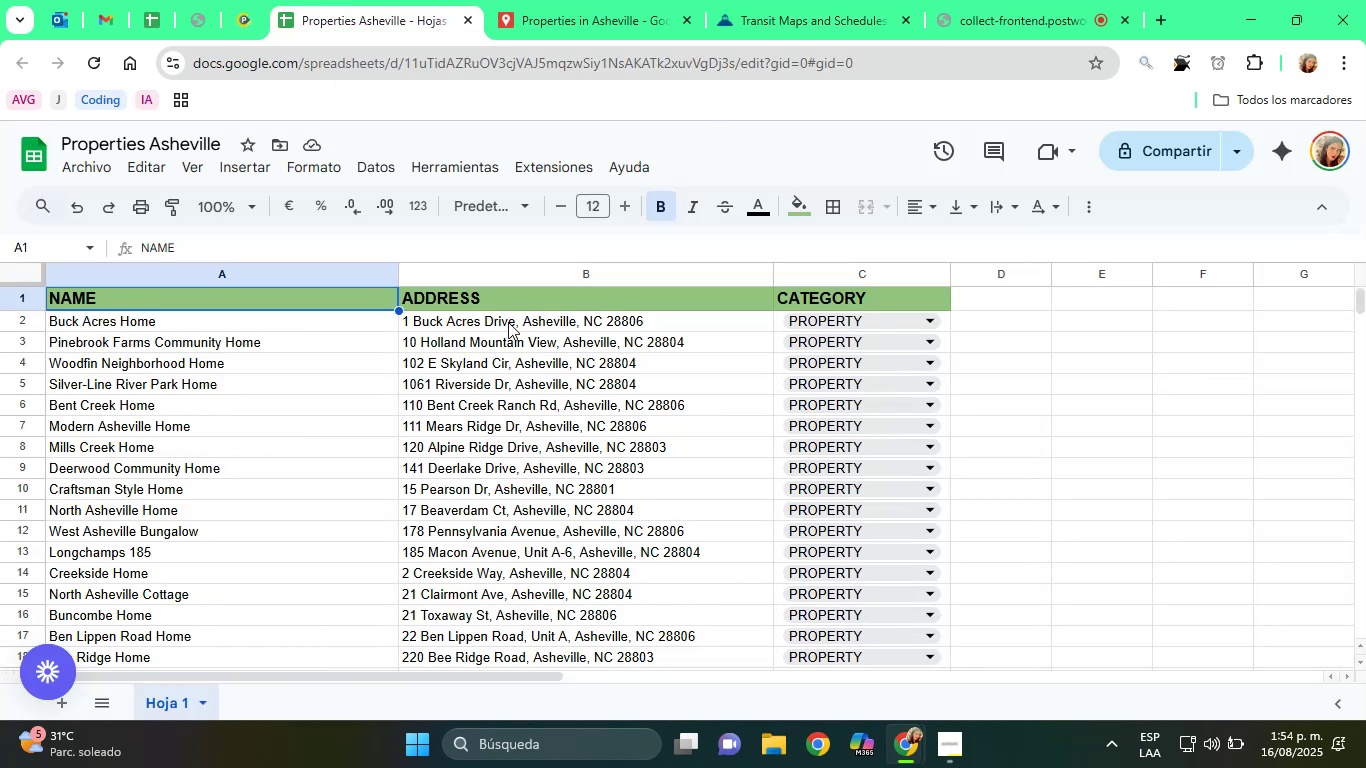 
left_click([608, 0])
 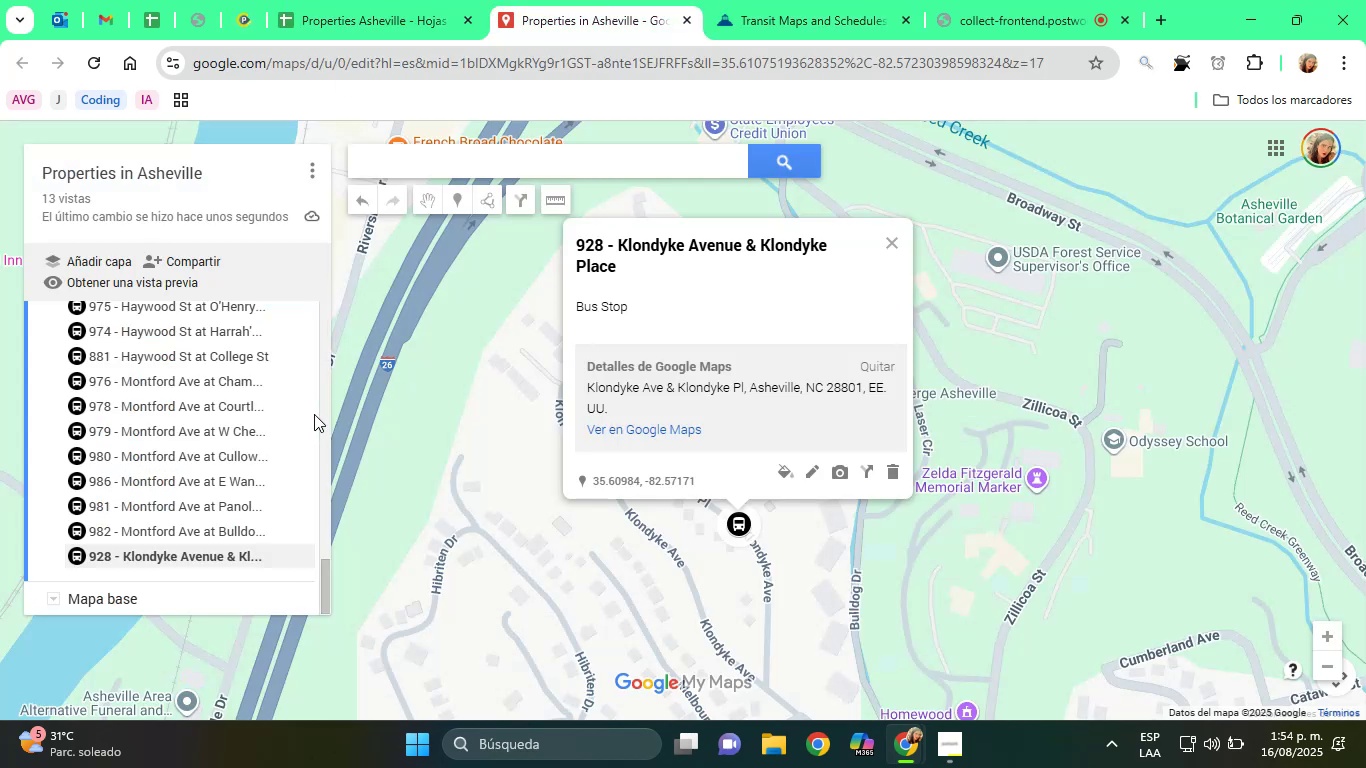 
scroll: coordinate [245, 442], scroll_direction: up, amount: 5.0
 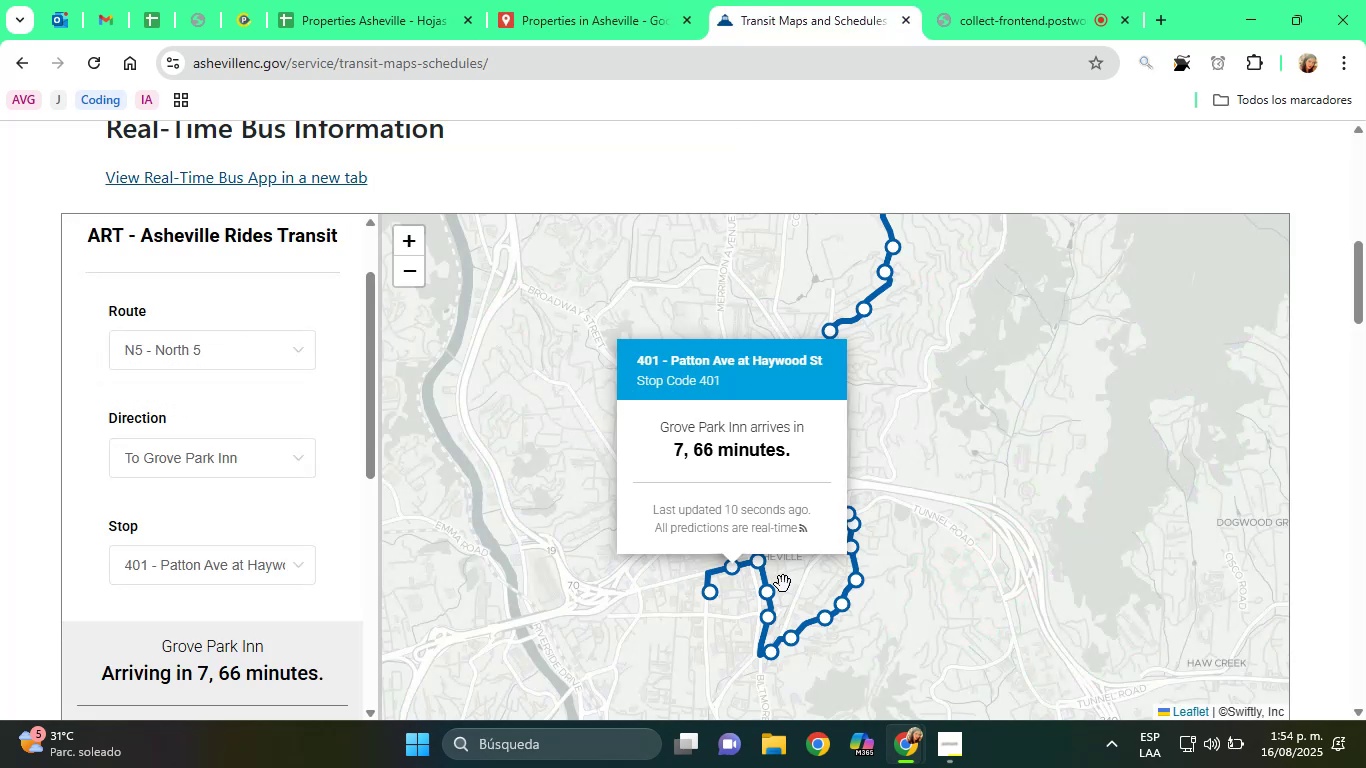 
left_click([759, 561])
 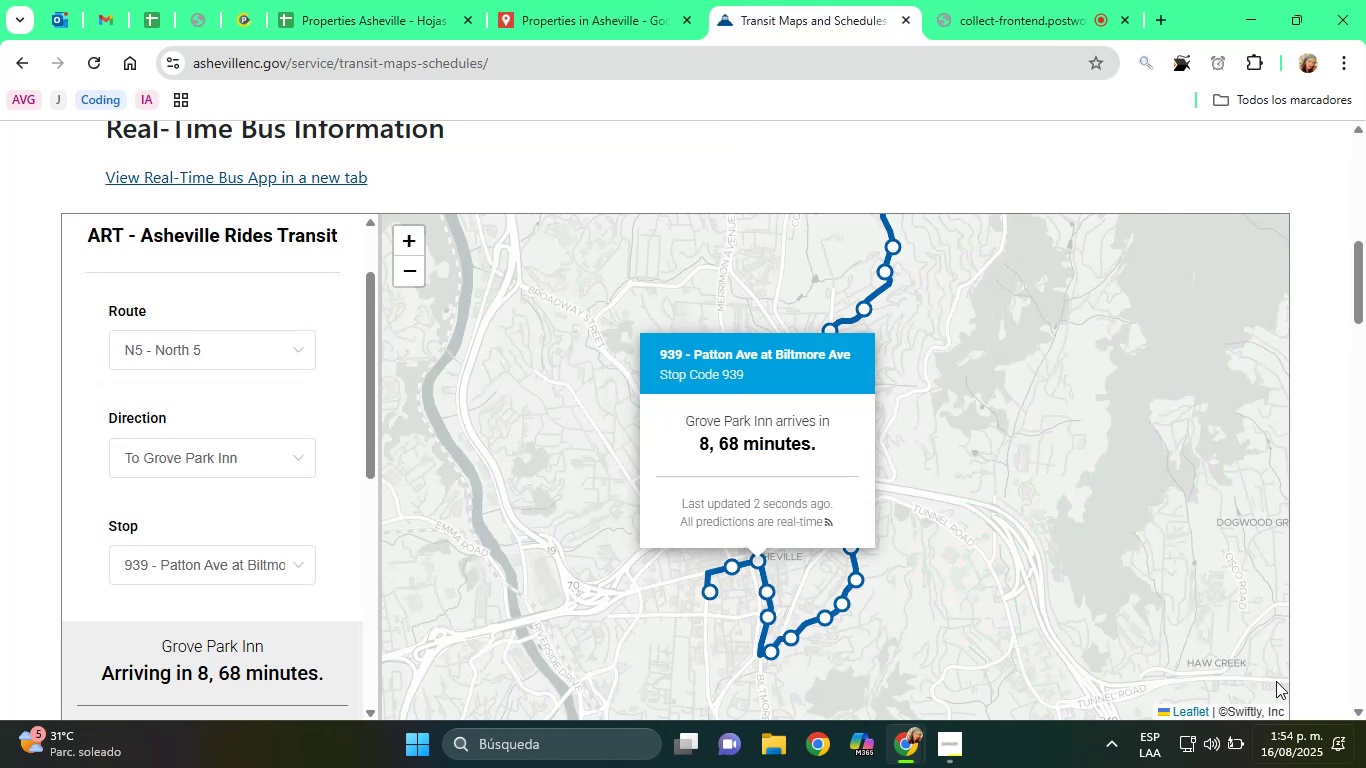 
left_click([406, 0])
 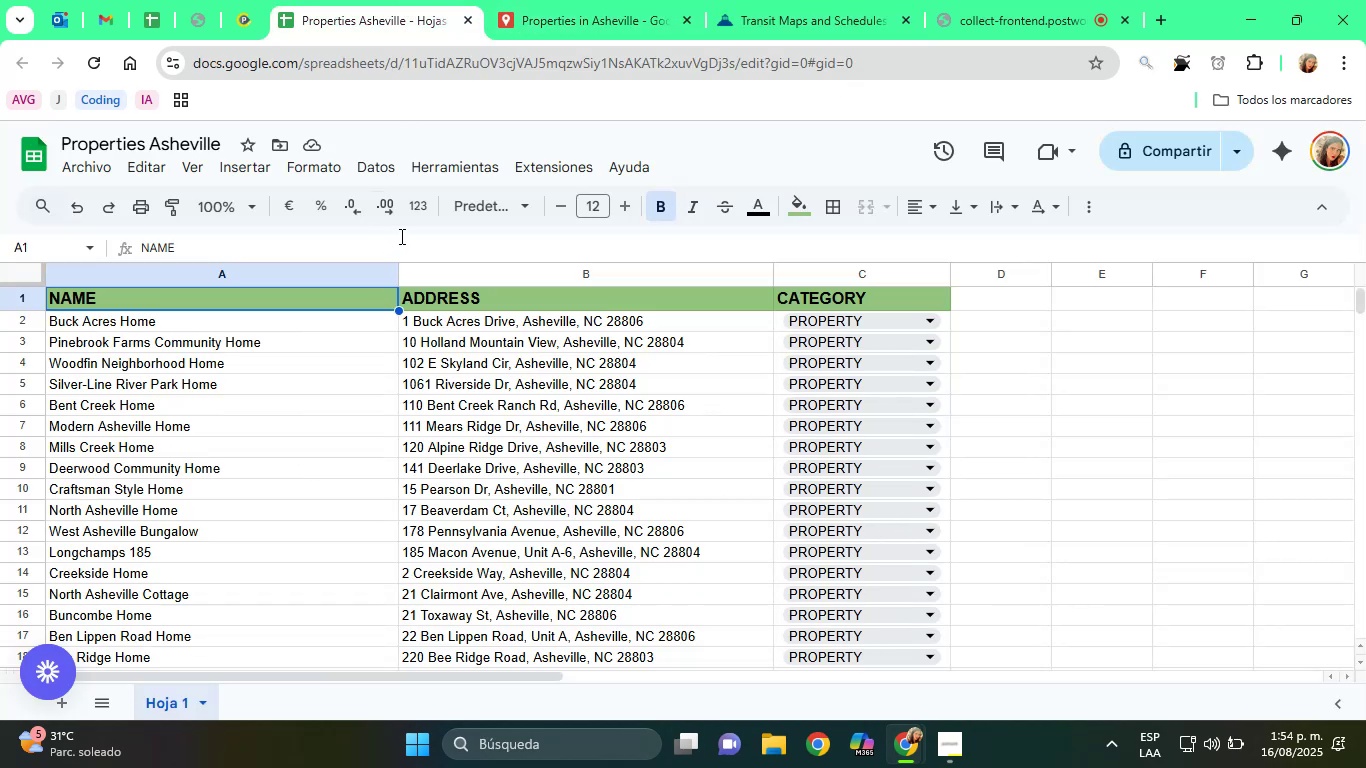 
left_click([543, 0])
 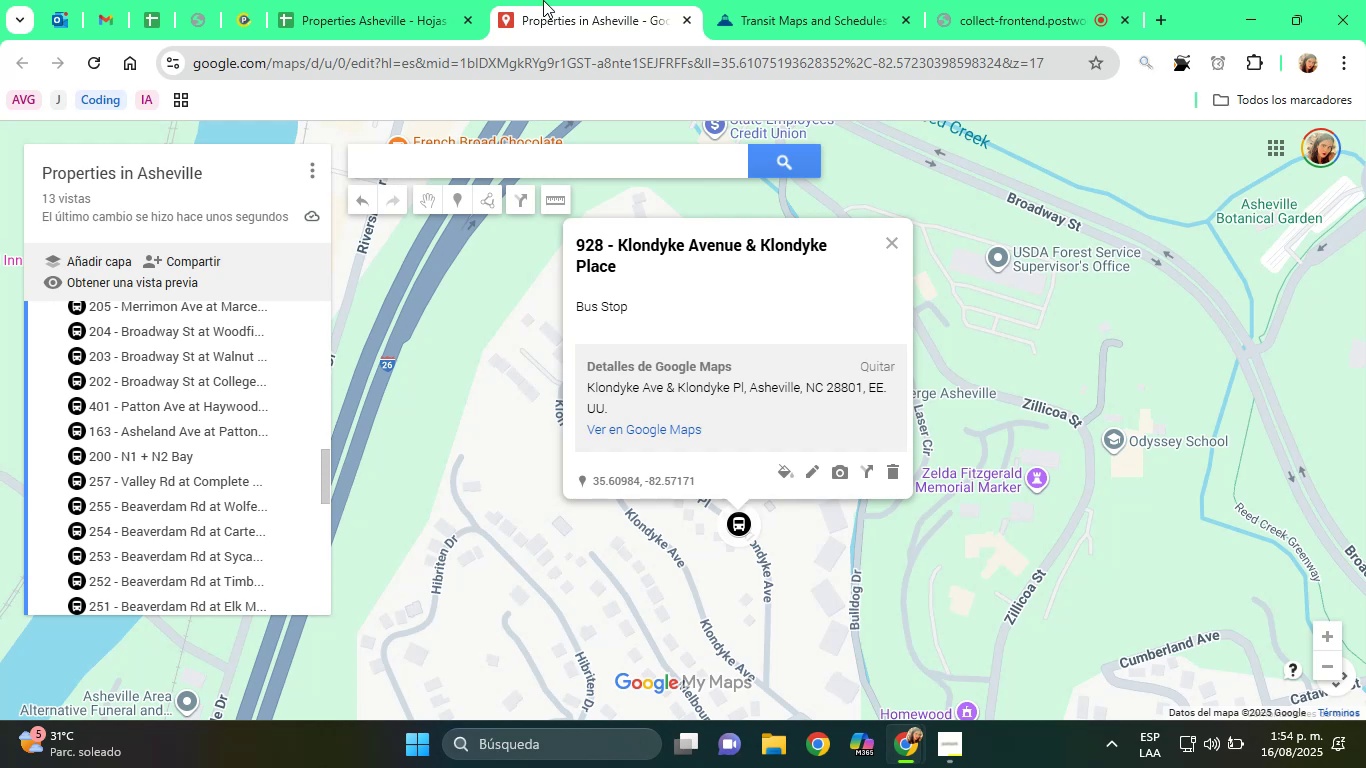 
wait(6.05)
 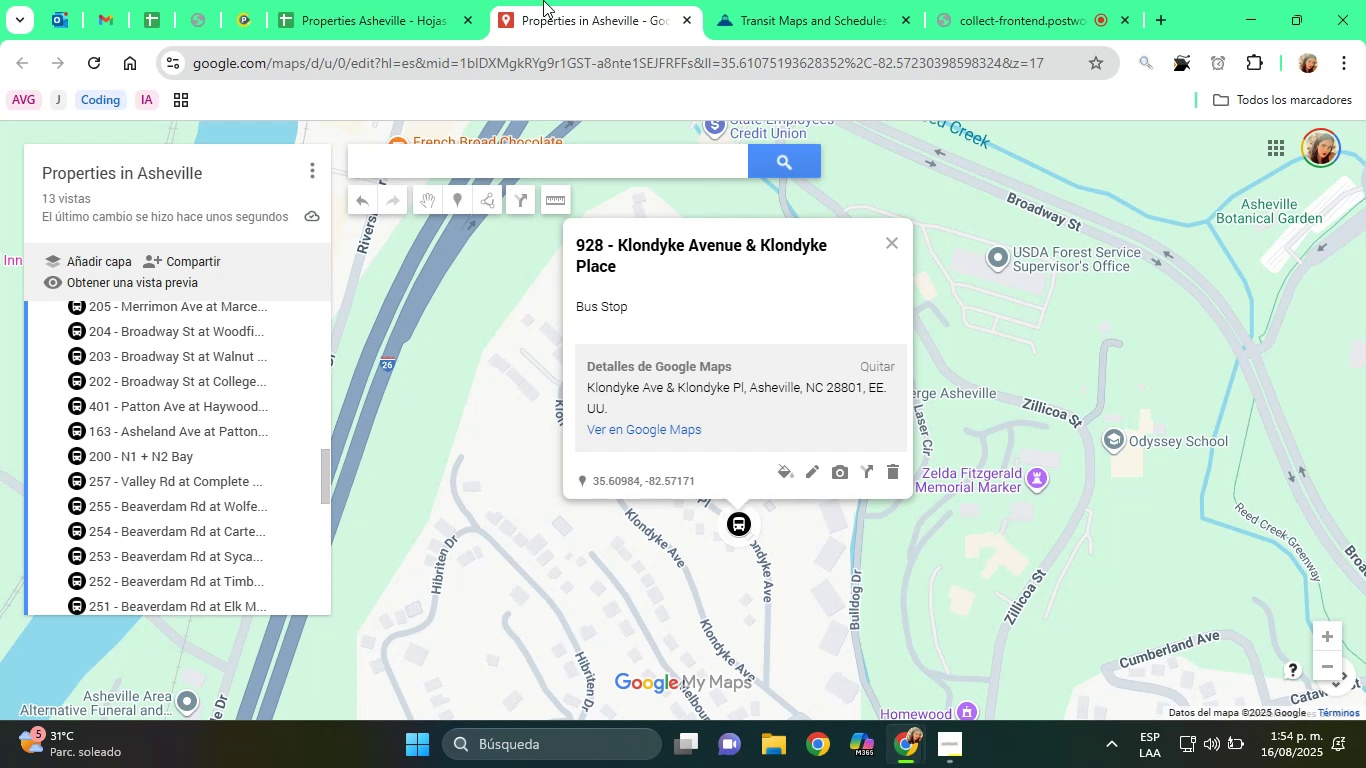 
left_click([748, 0])
 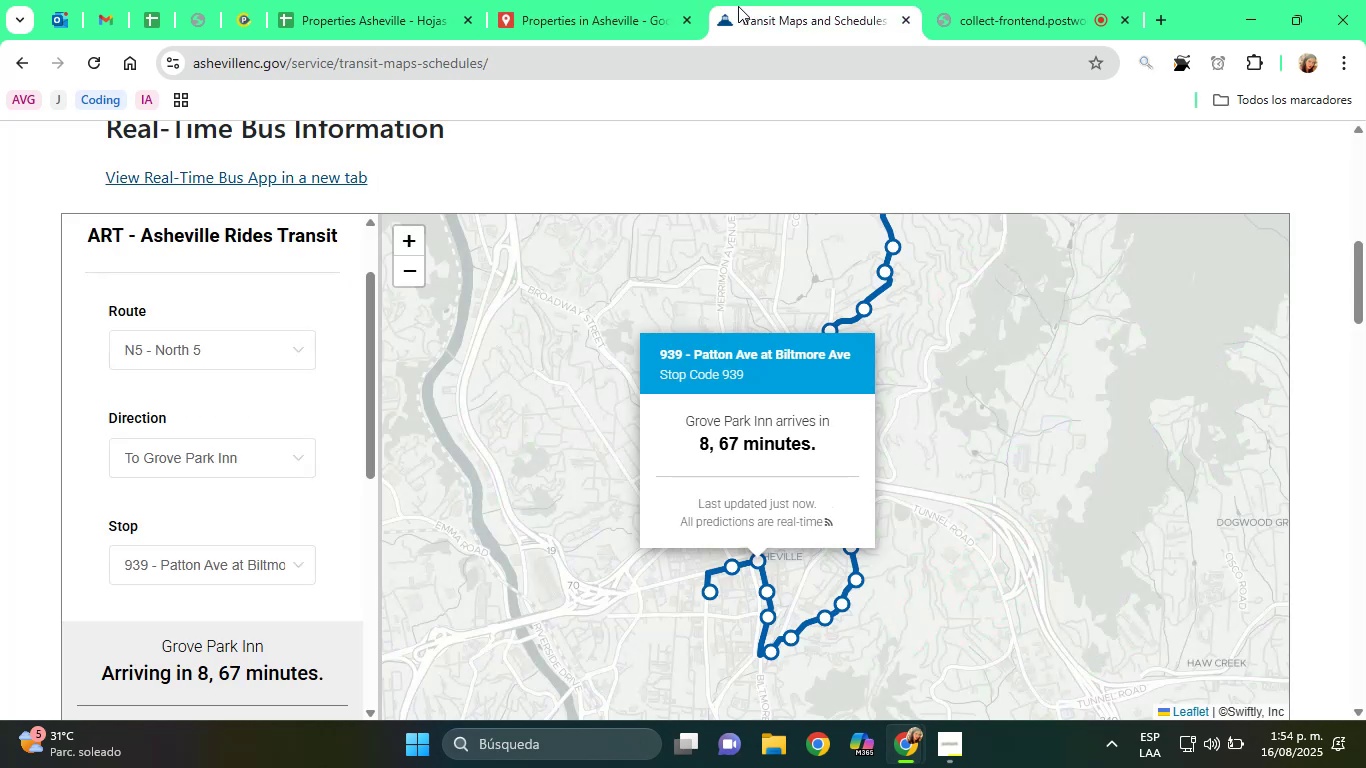 
left_click([600, 0])
 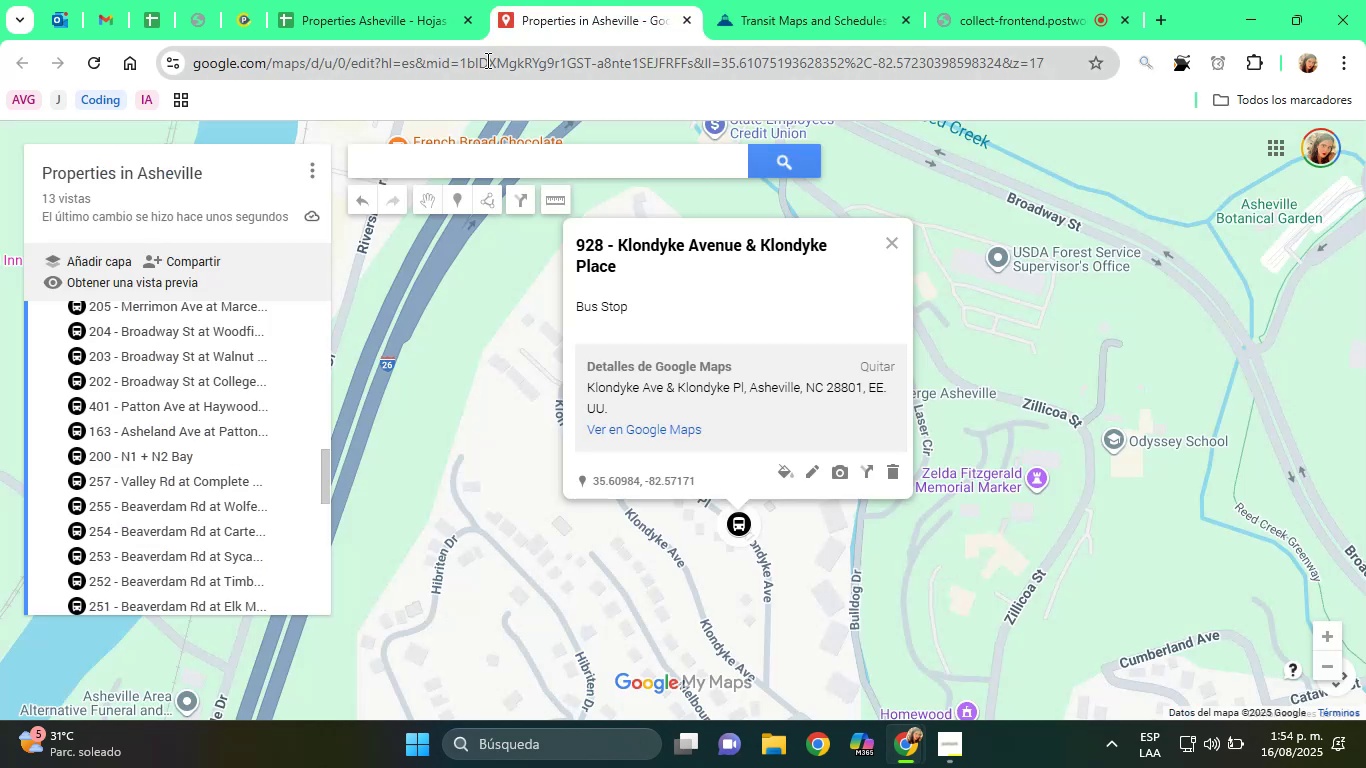 
left_click([399, 0])
 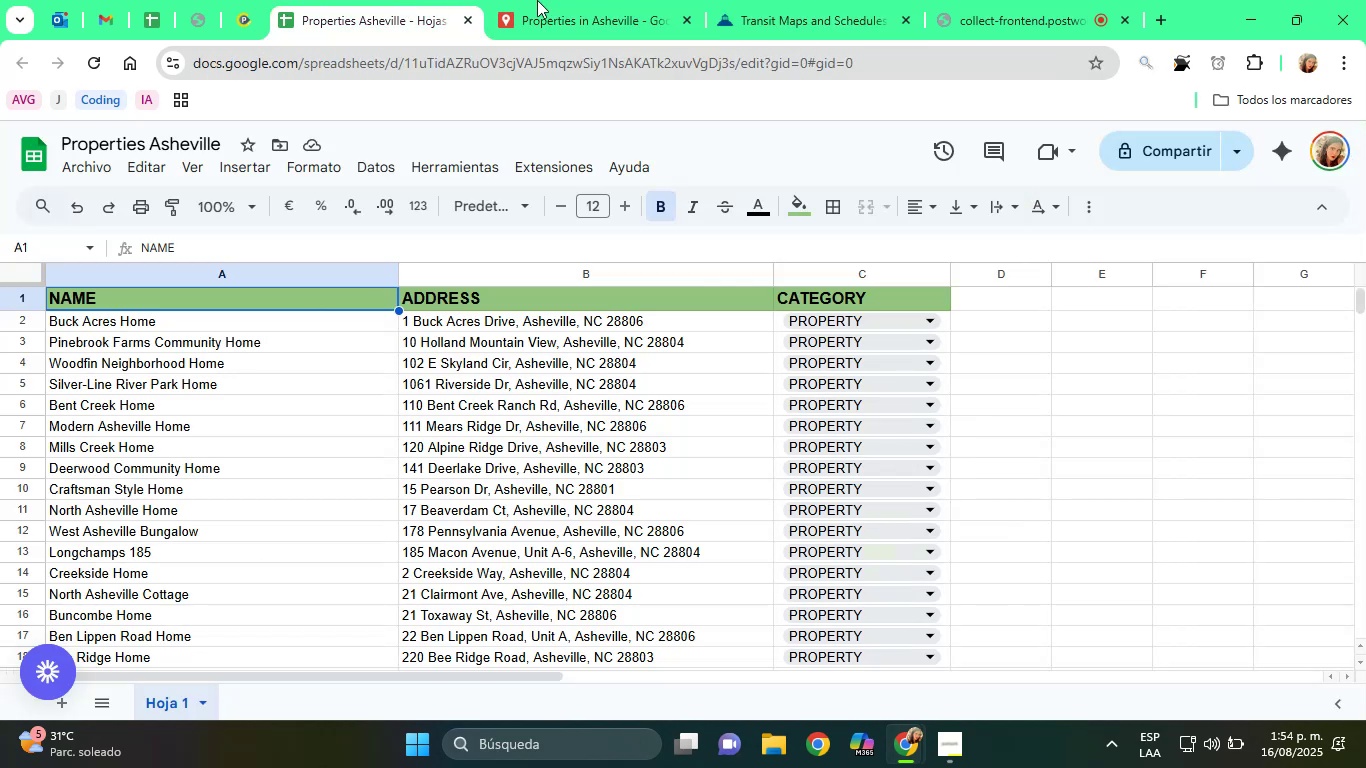 
left_click([550, 0])
 